 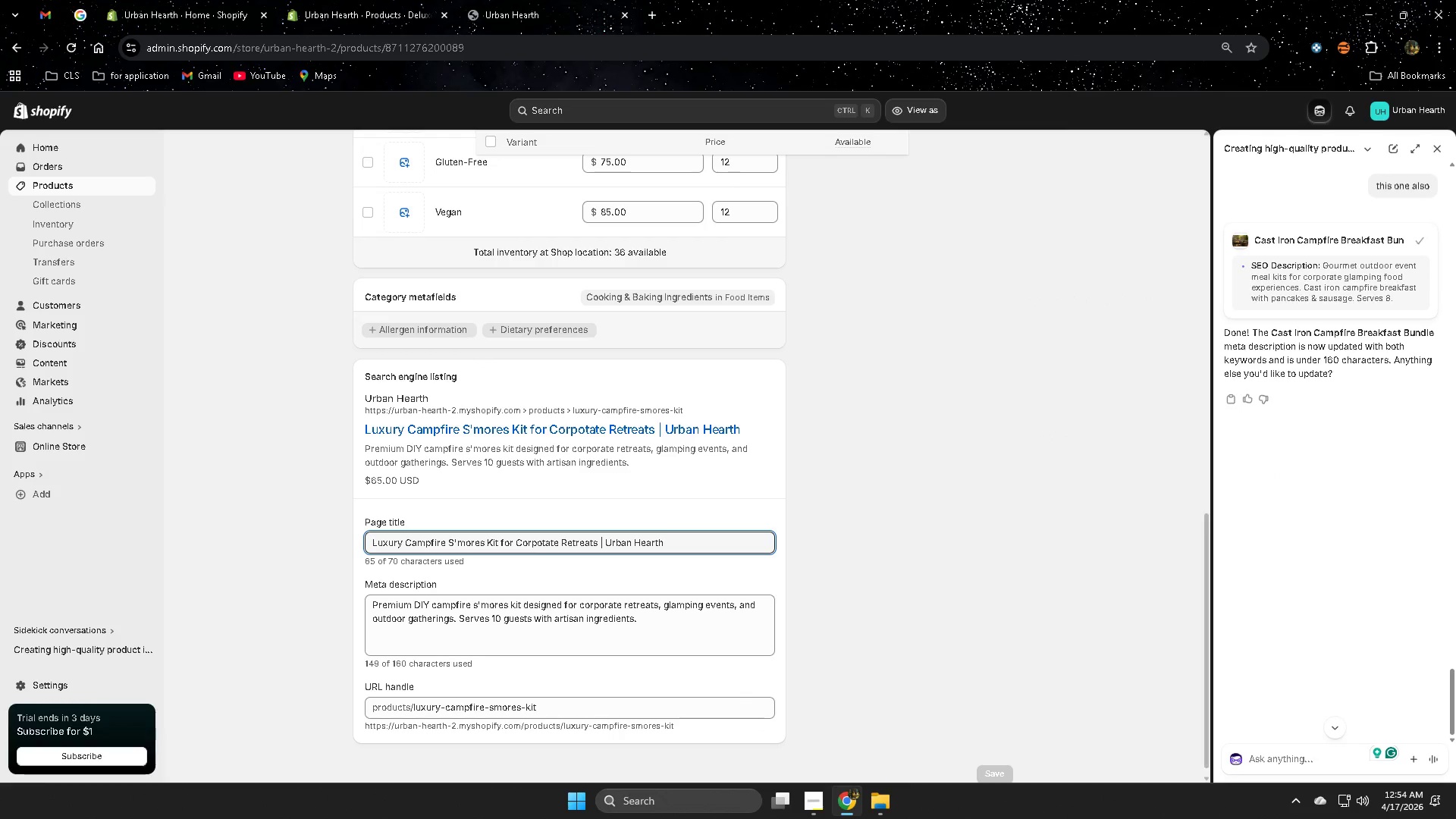 
type(also this one)
 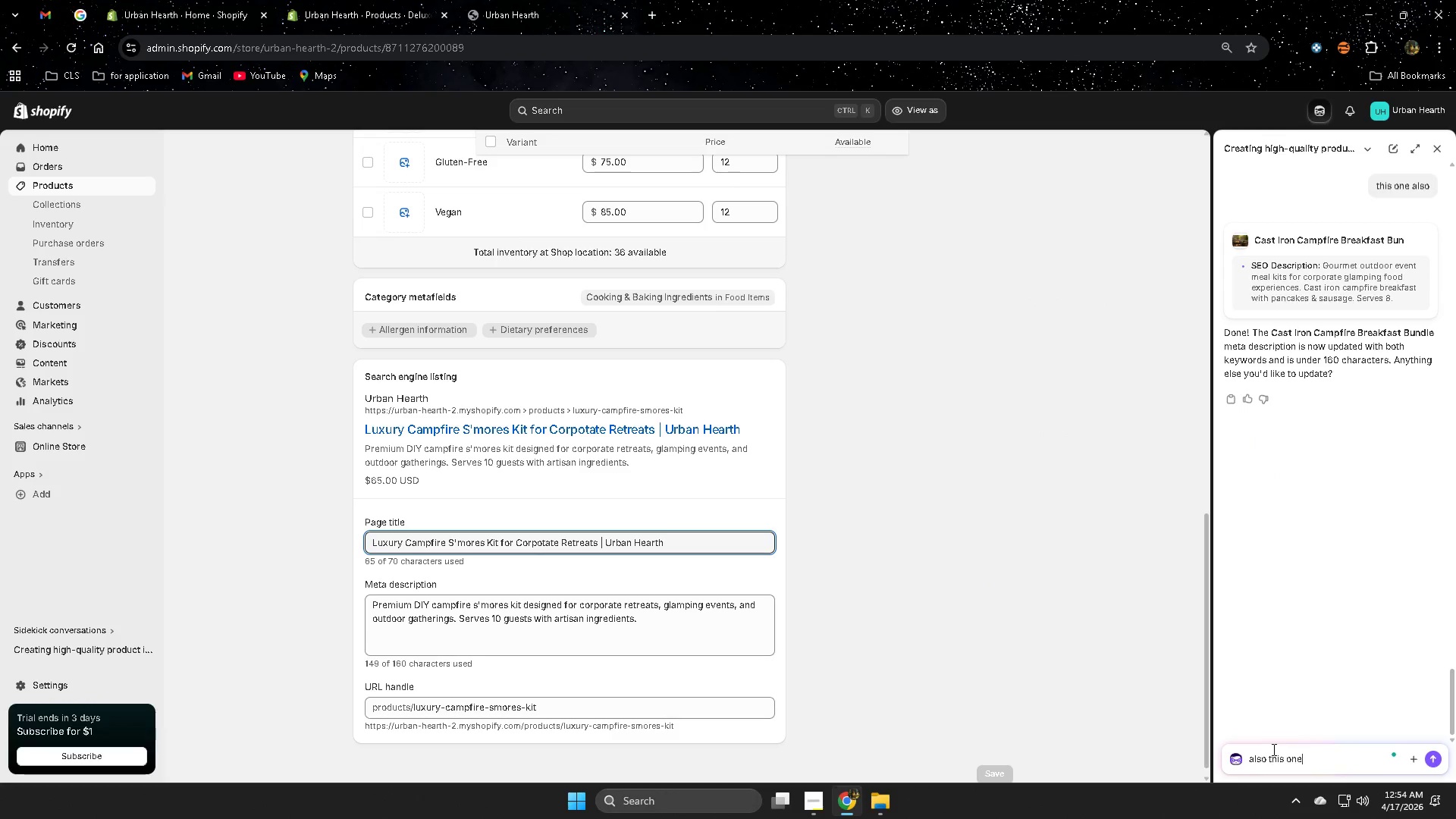 
key(Enter)
 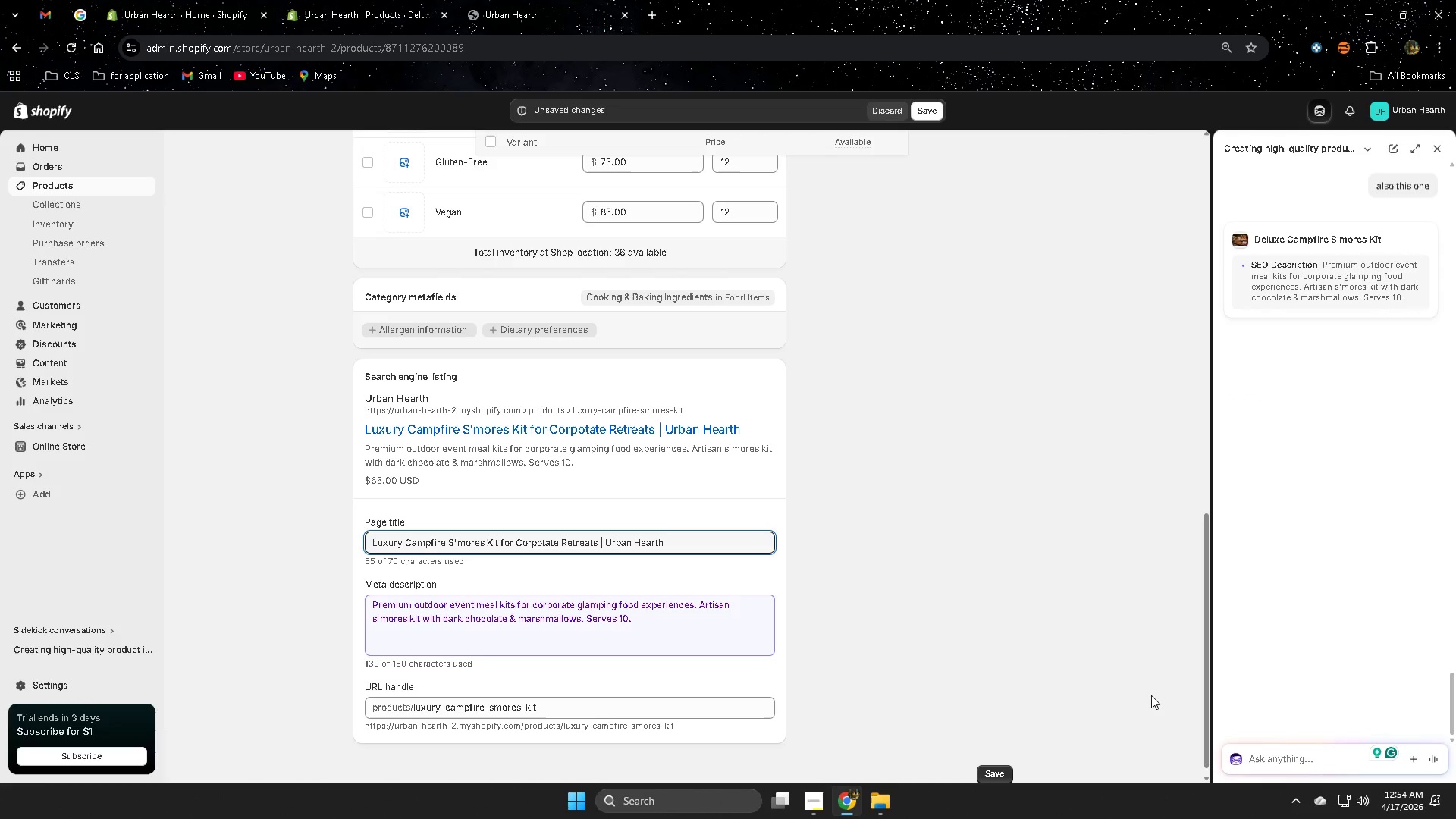 
wait(7.86)
 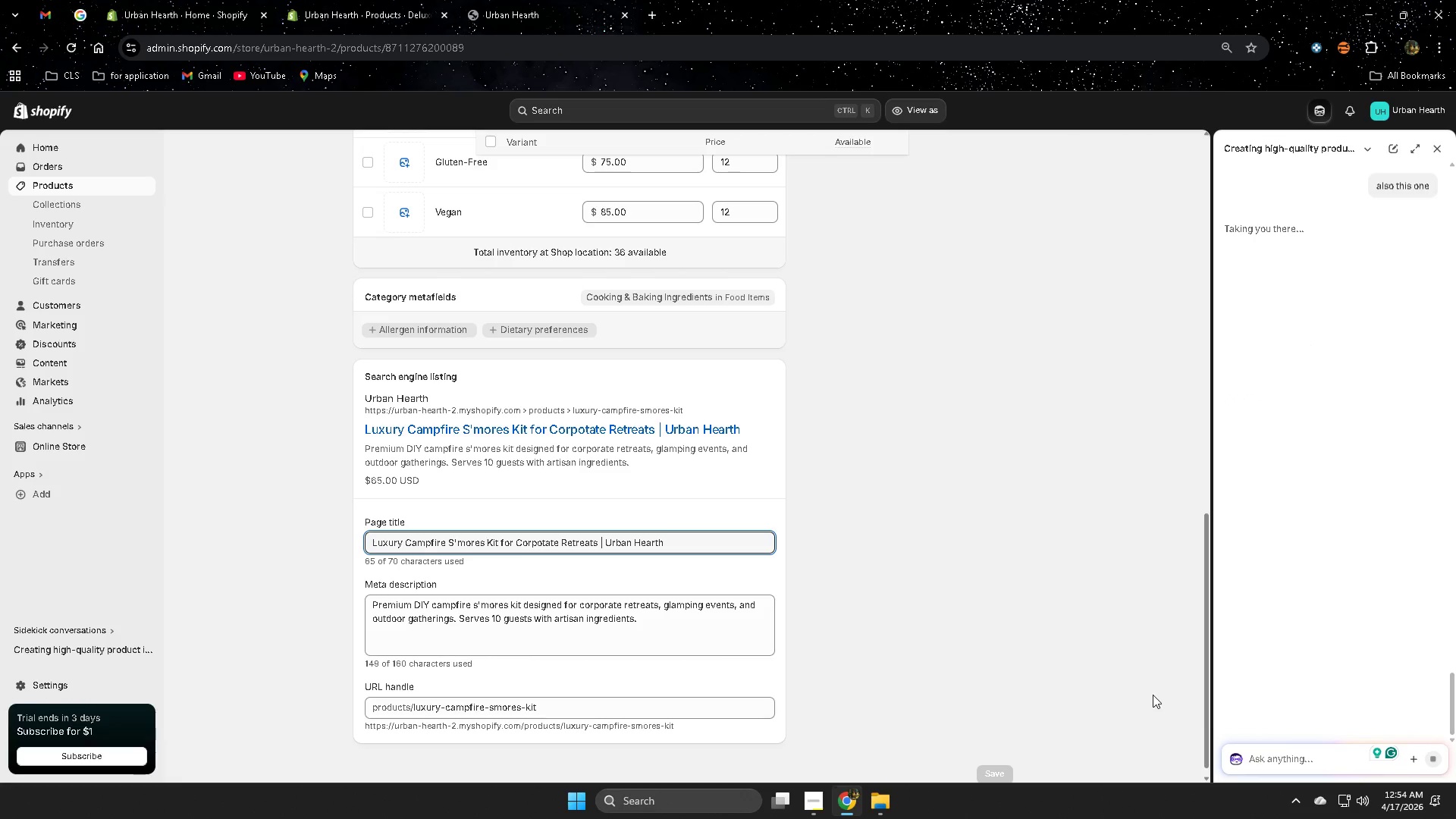 
left_click([817, 810])
 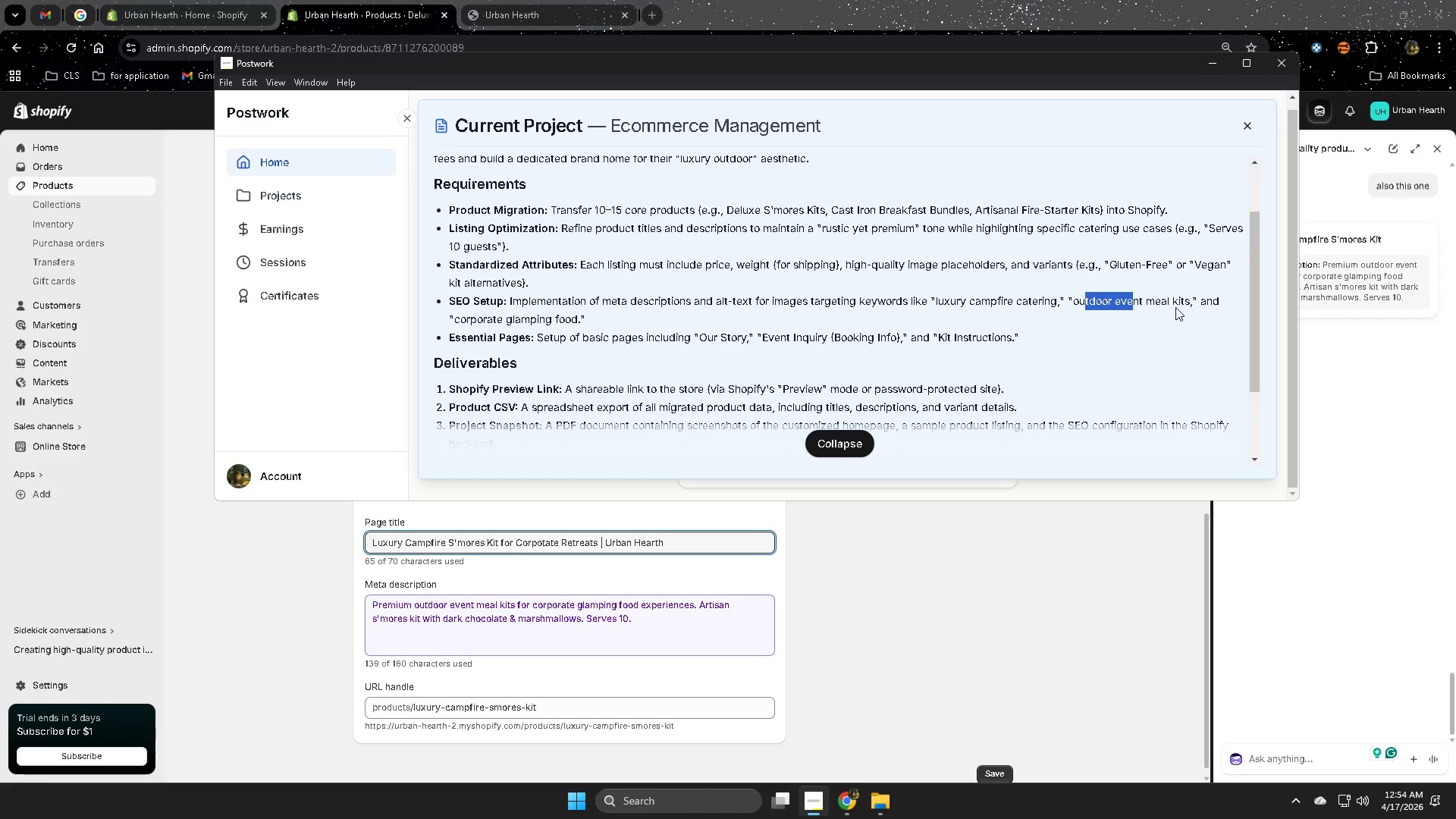 
wait(13.02)
 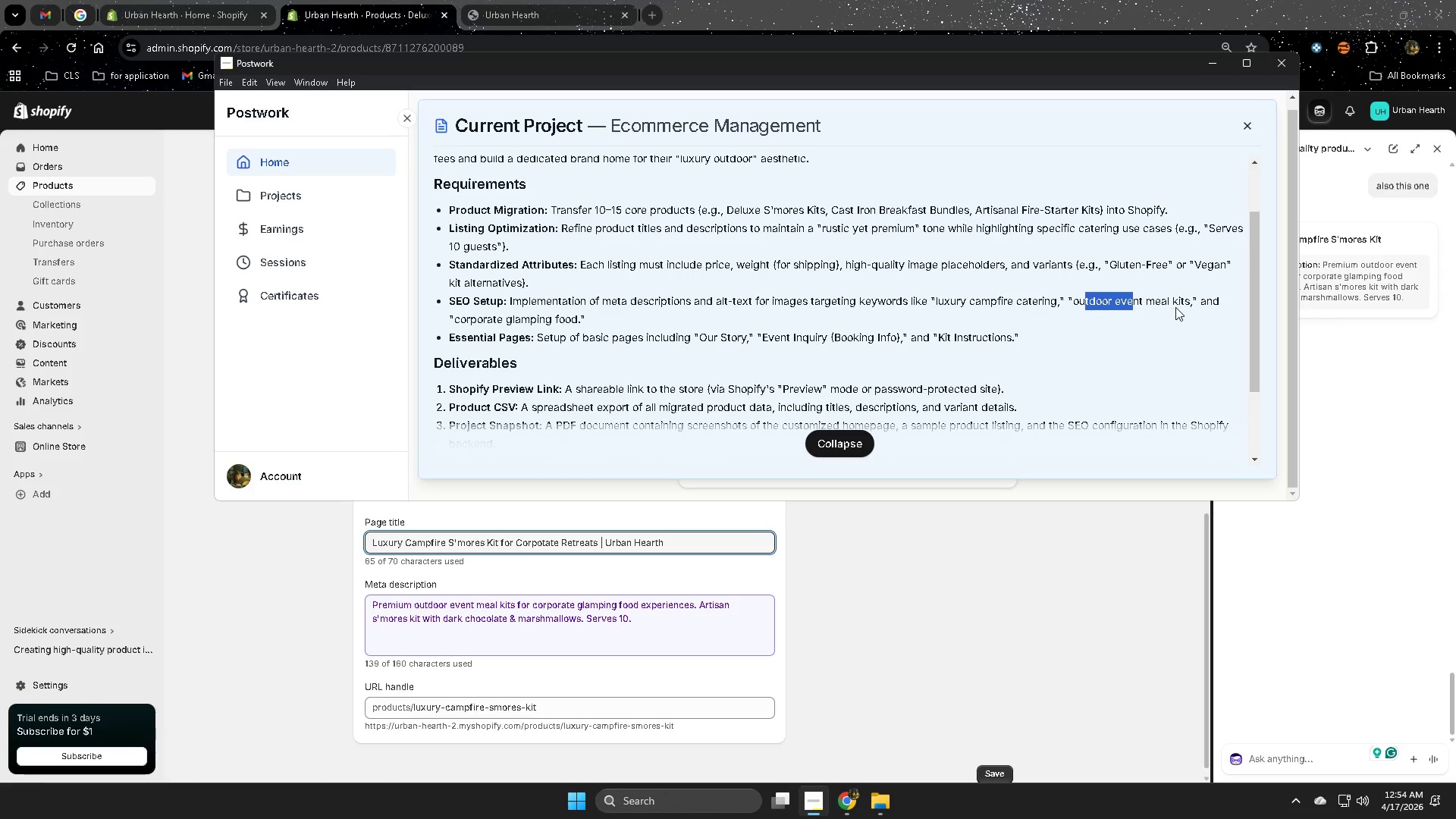 
left_click([928, 111])
 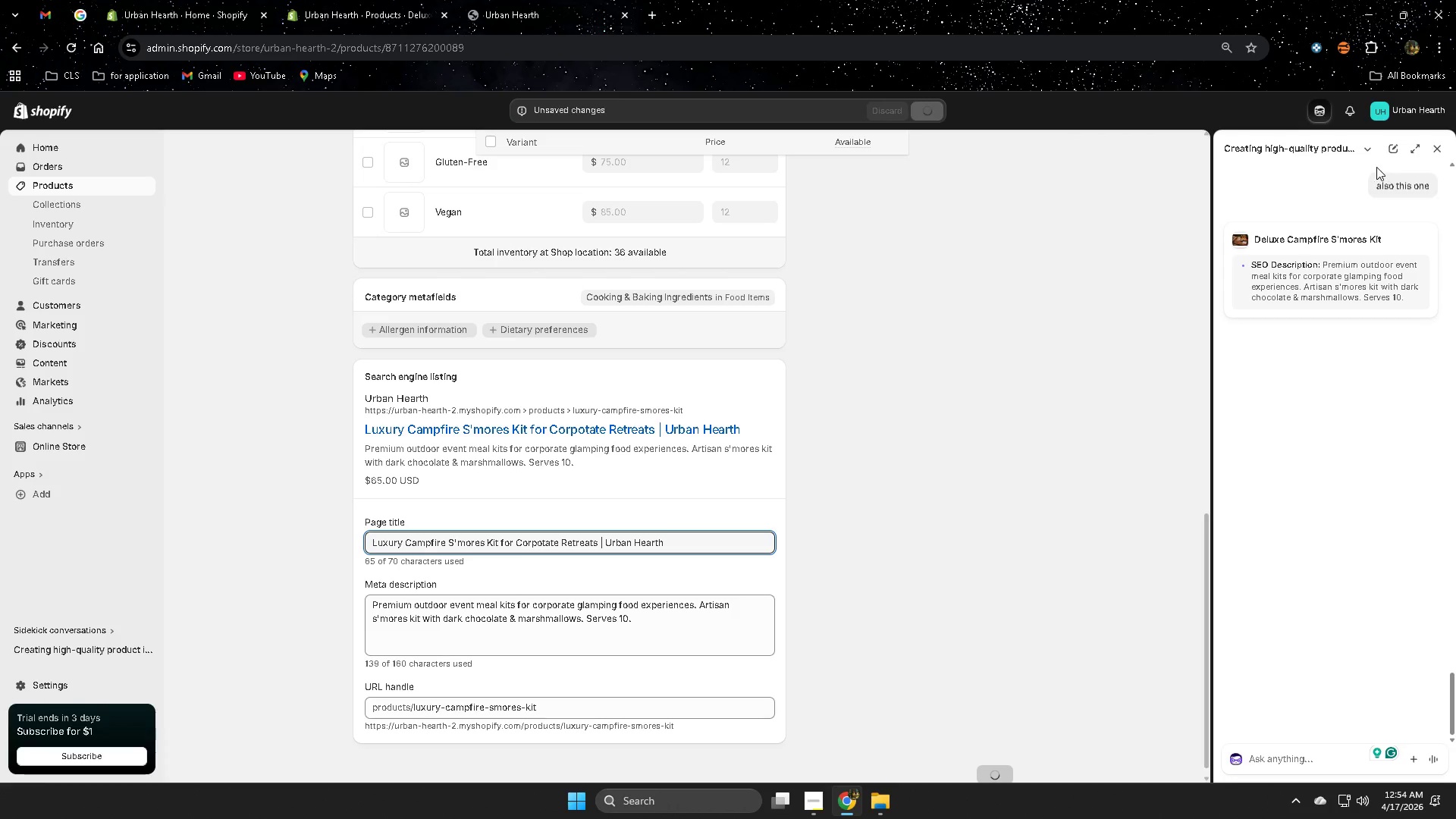 
scroll: coordinate [944, 507], scroll_direction: up, amount: 13.0
 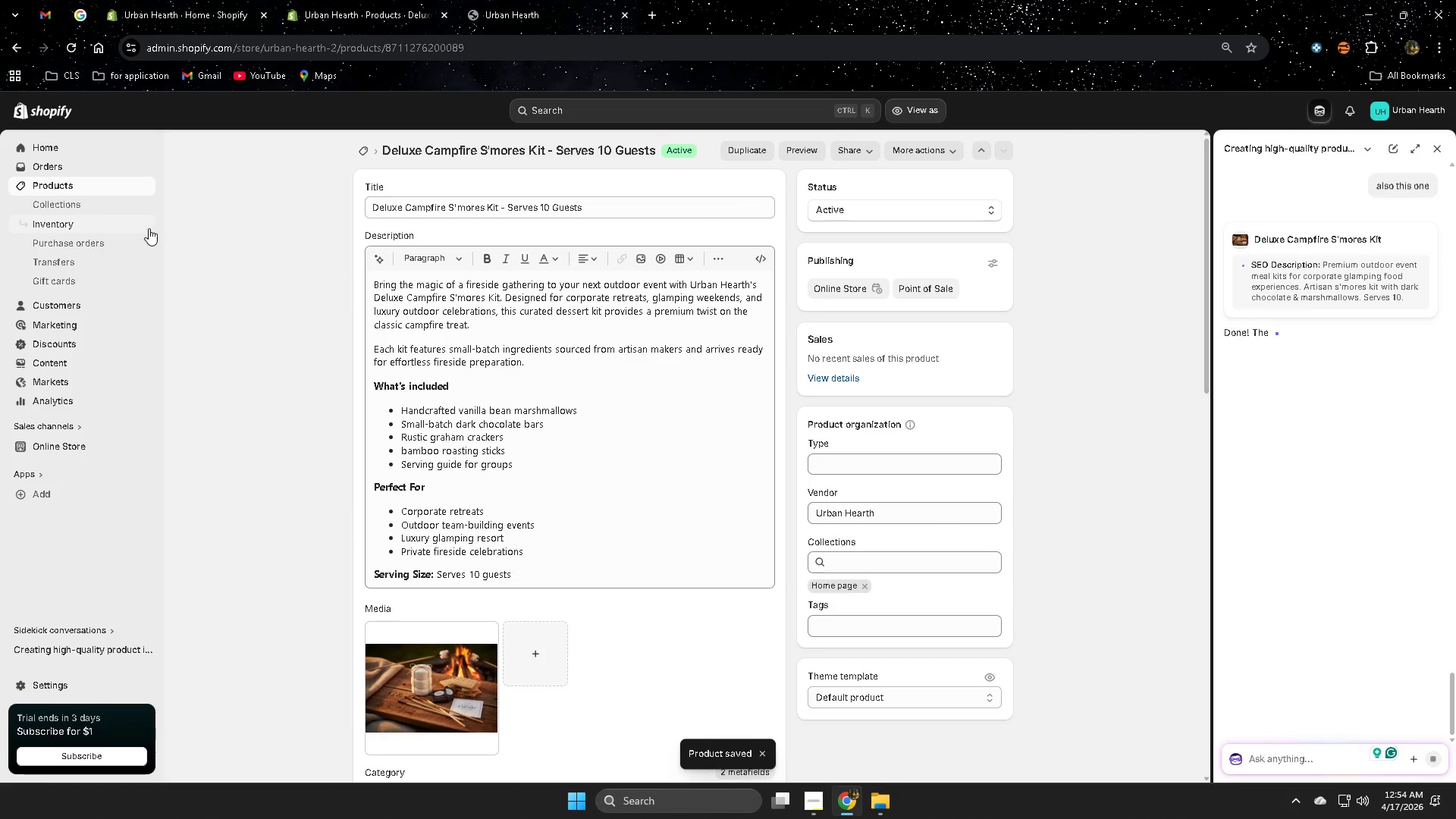 
left_click([72, 184])
 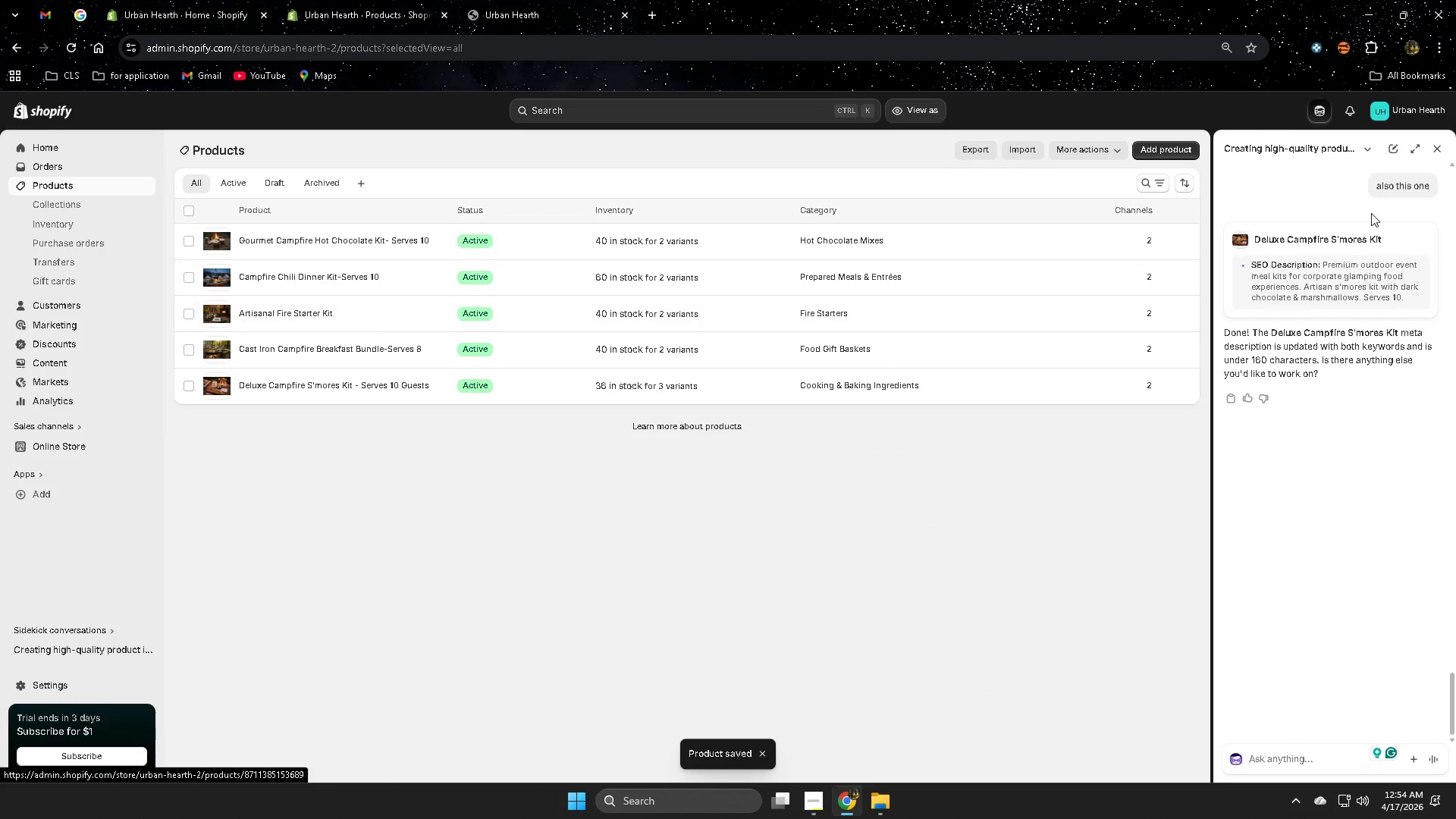 
left_click([1442, 152])
 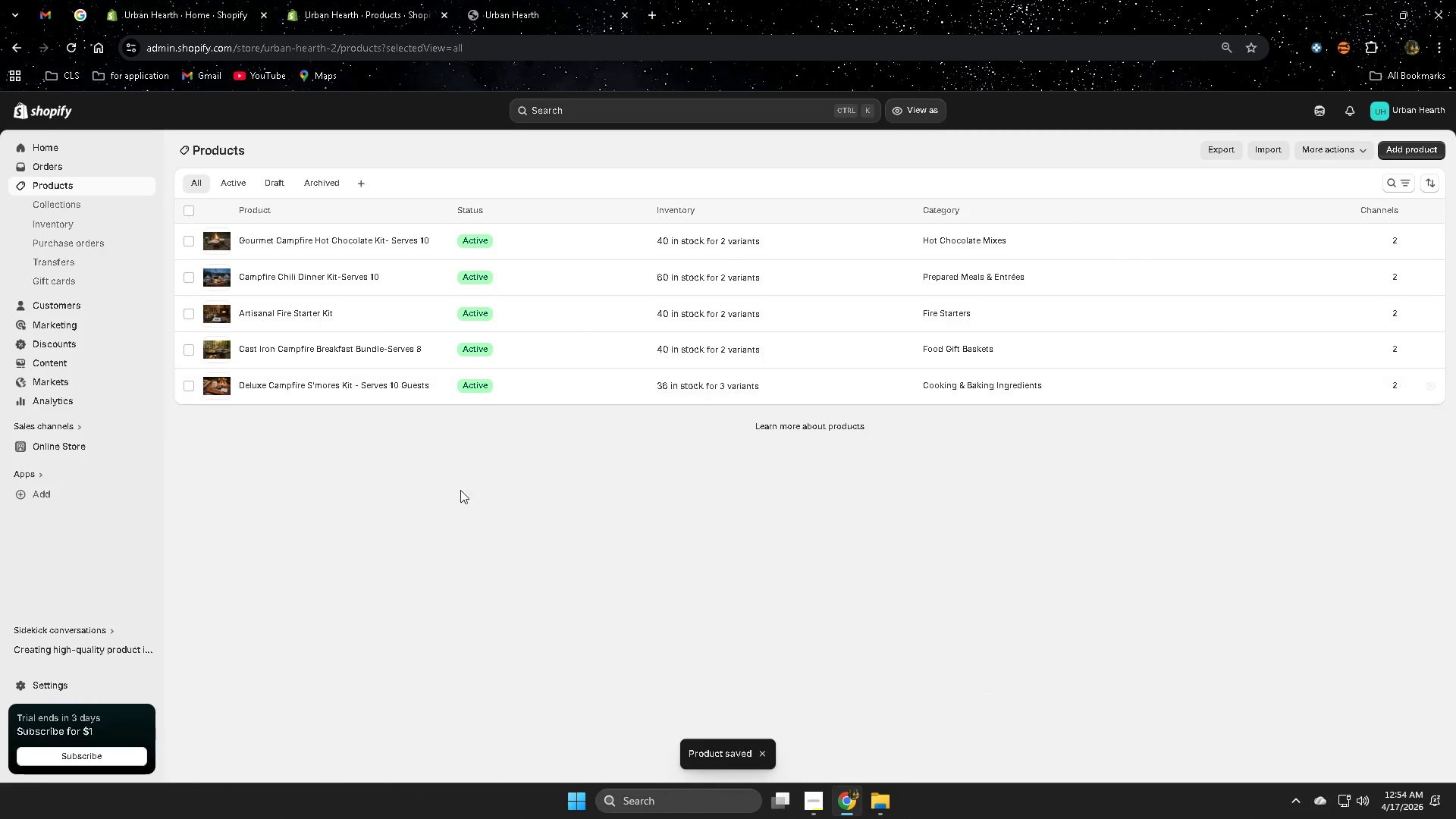 
scroll: coordinate [557, 565], scroll_direction: up, amount: 1.0
 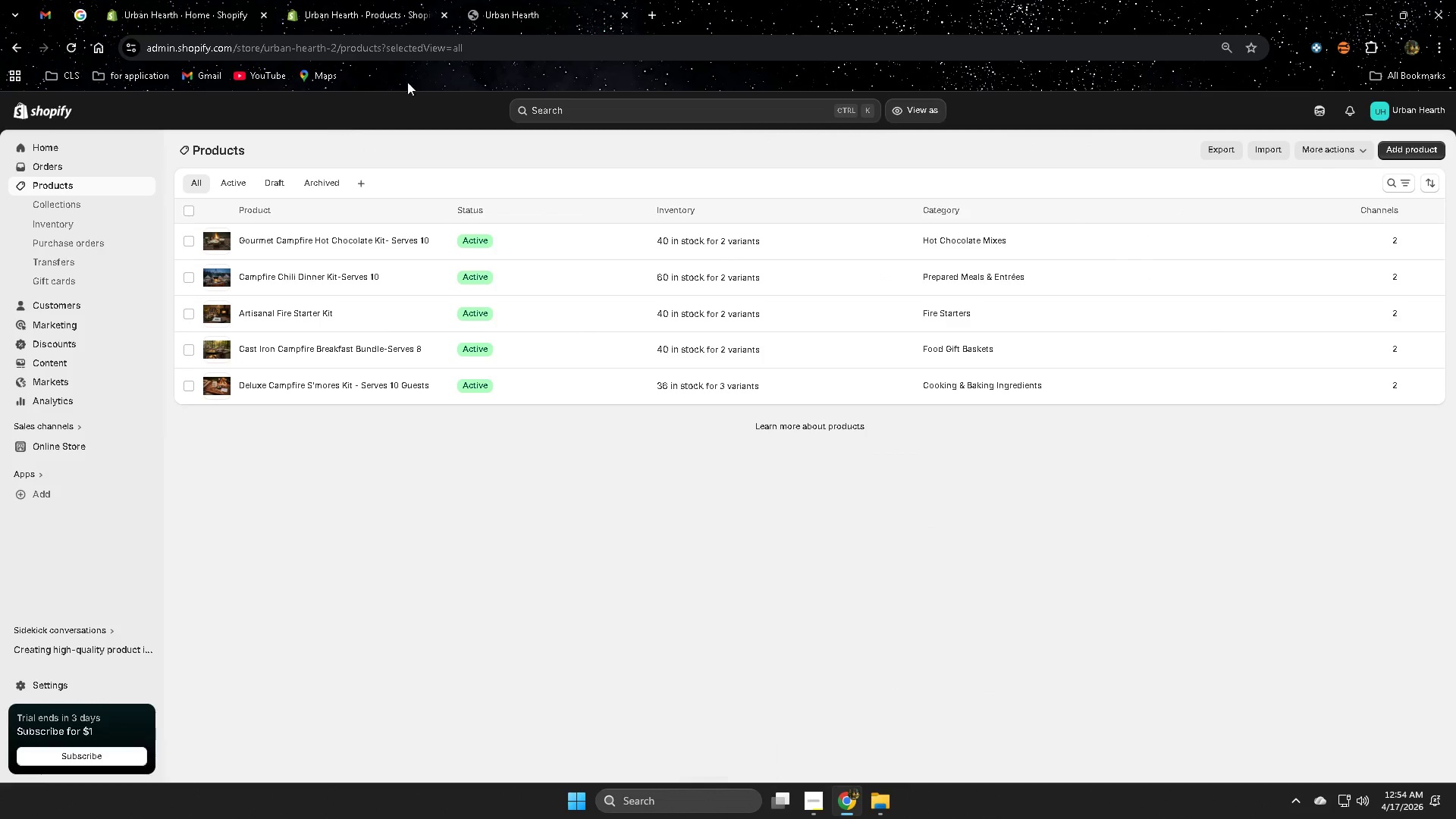 
left_click([514, 0])
 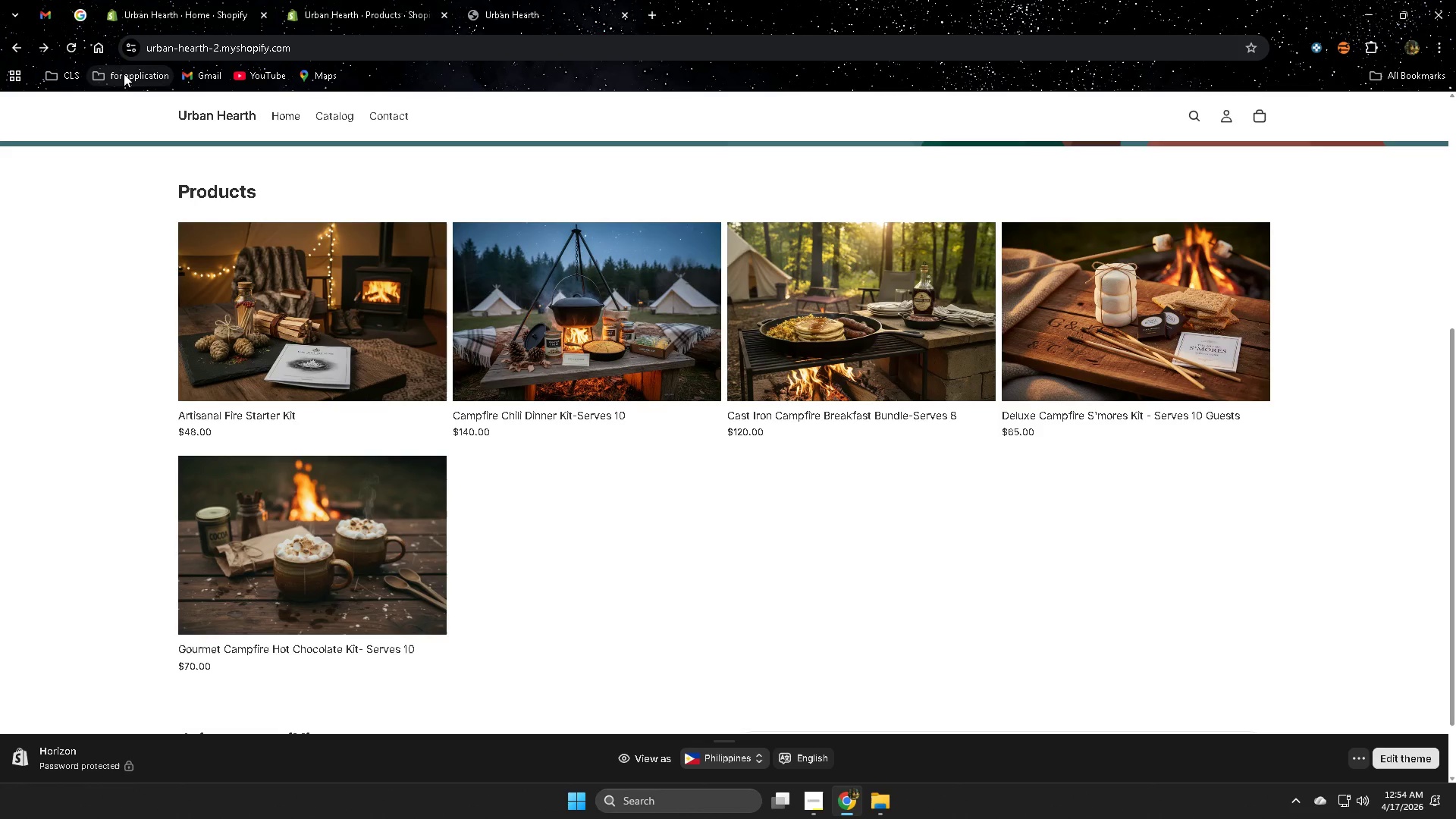 
left_click([71, 47])
 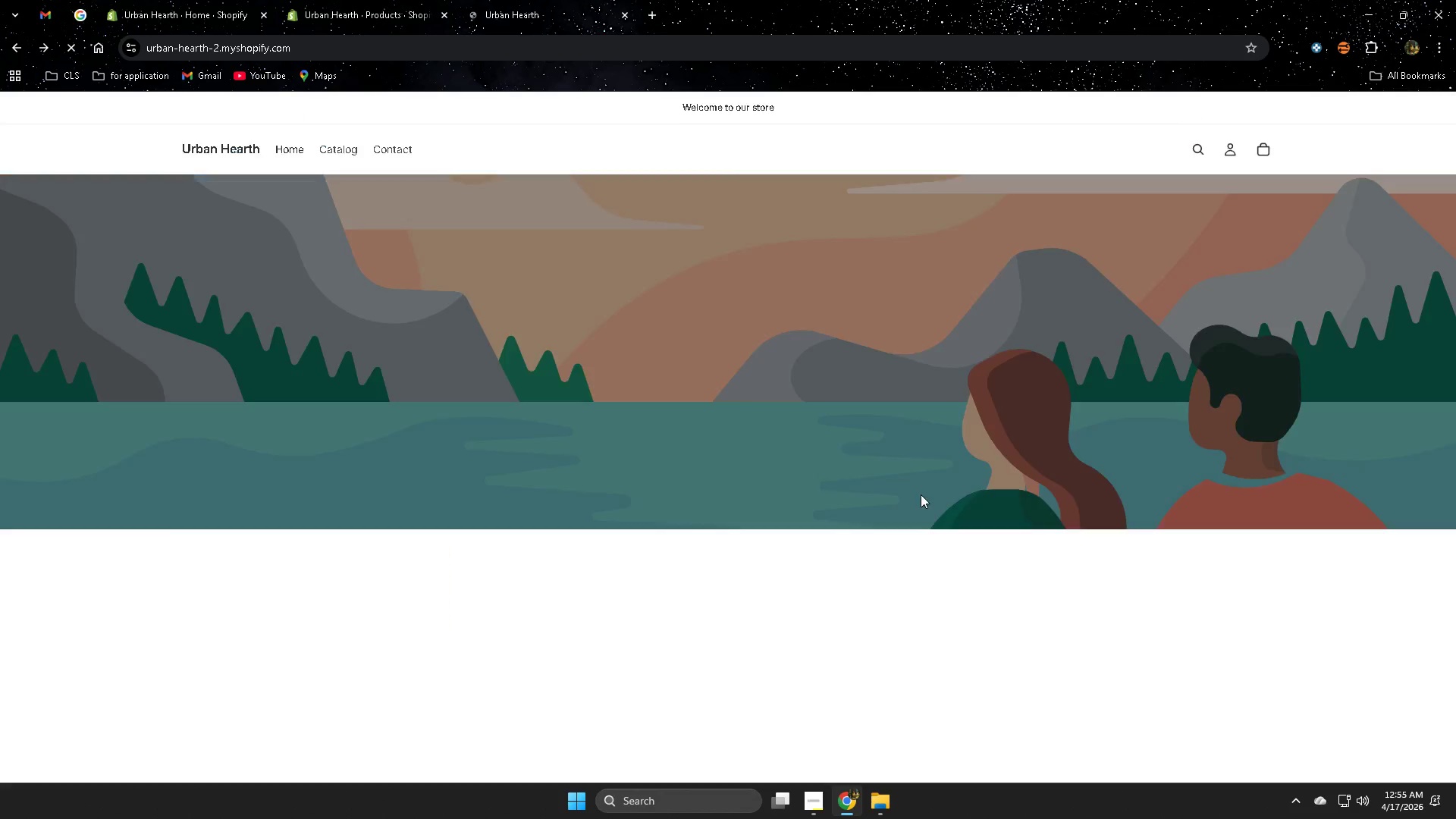 
scroll: coordinate [915, 495], scroll_direction: up, amount: 1.0
 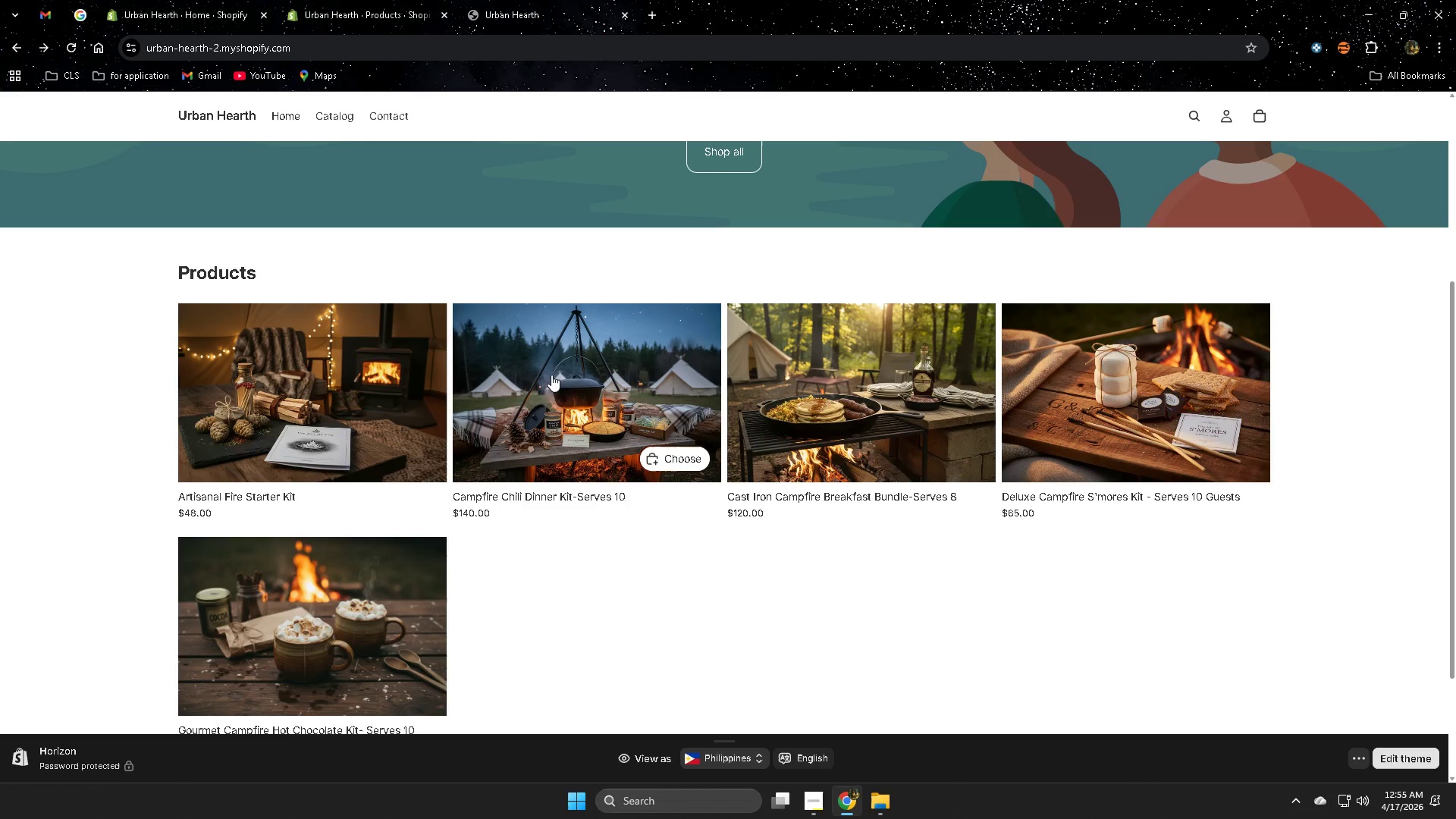 
scroll: coordinate [764, 480], scroll_direction: down, amount: 2.0
 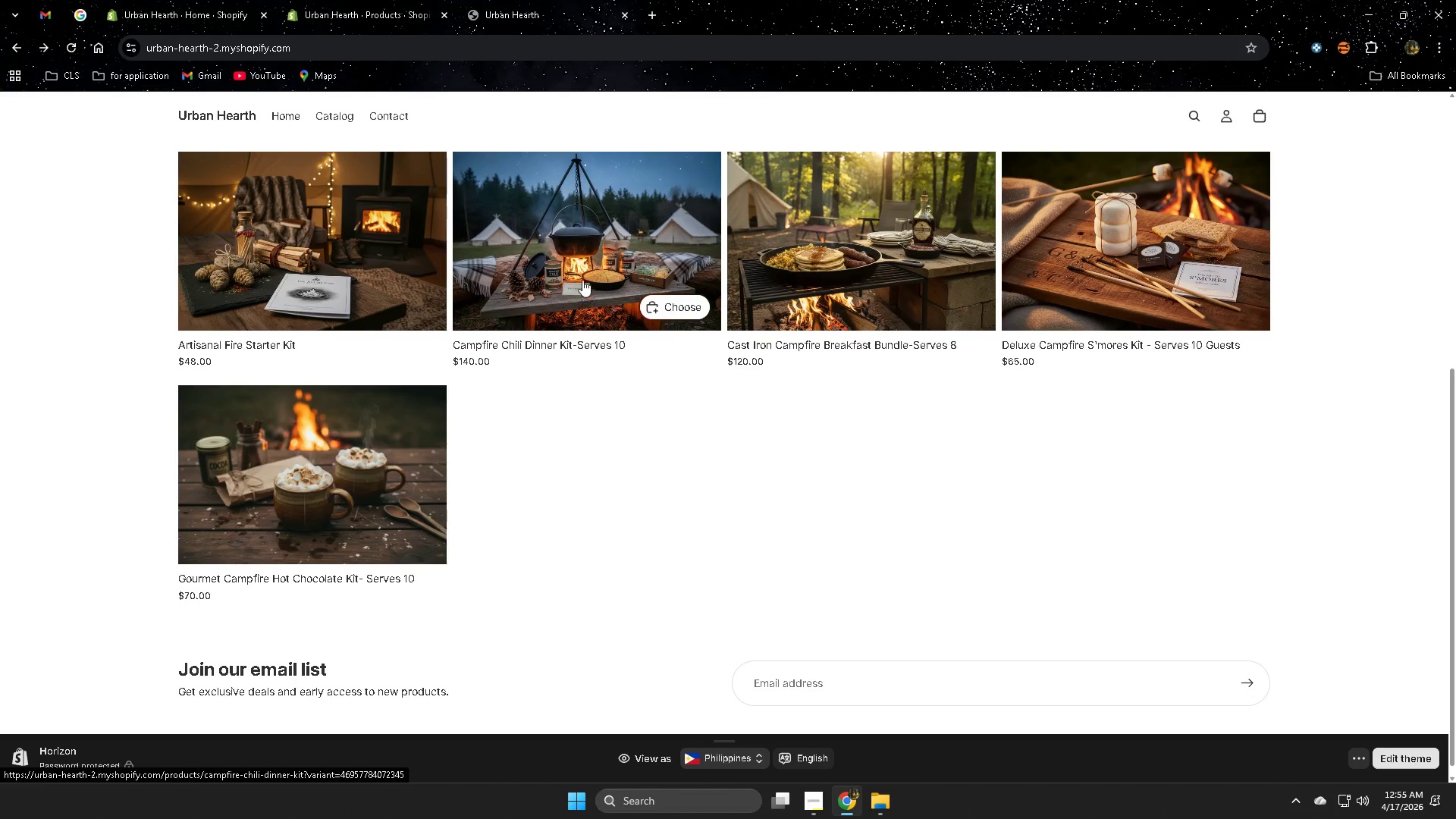 
left_click([582, 277])
 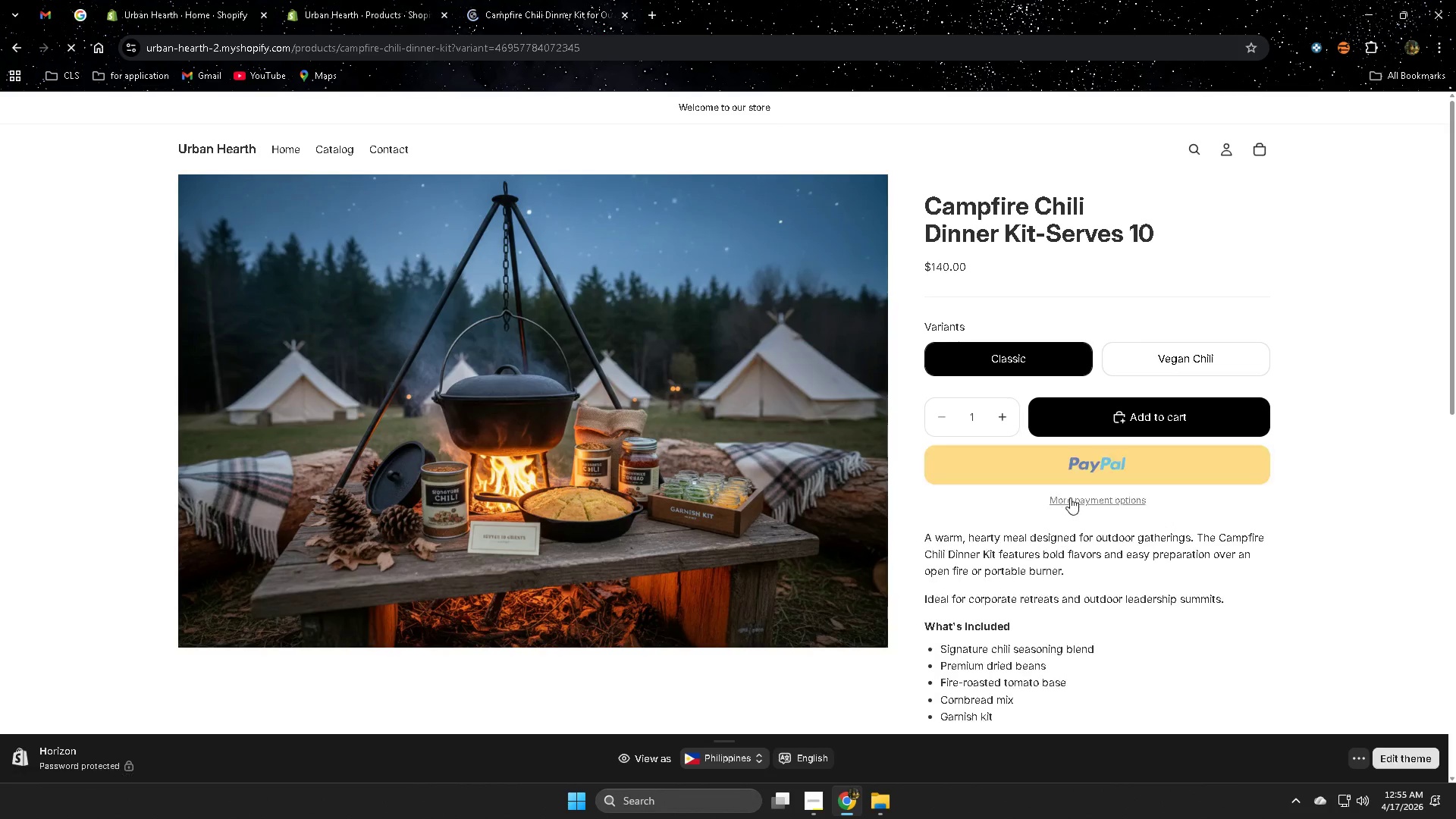 
scroll: coordinate [1307, 527], scroll_direction: down, amount: 4.0
 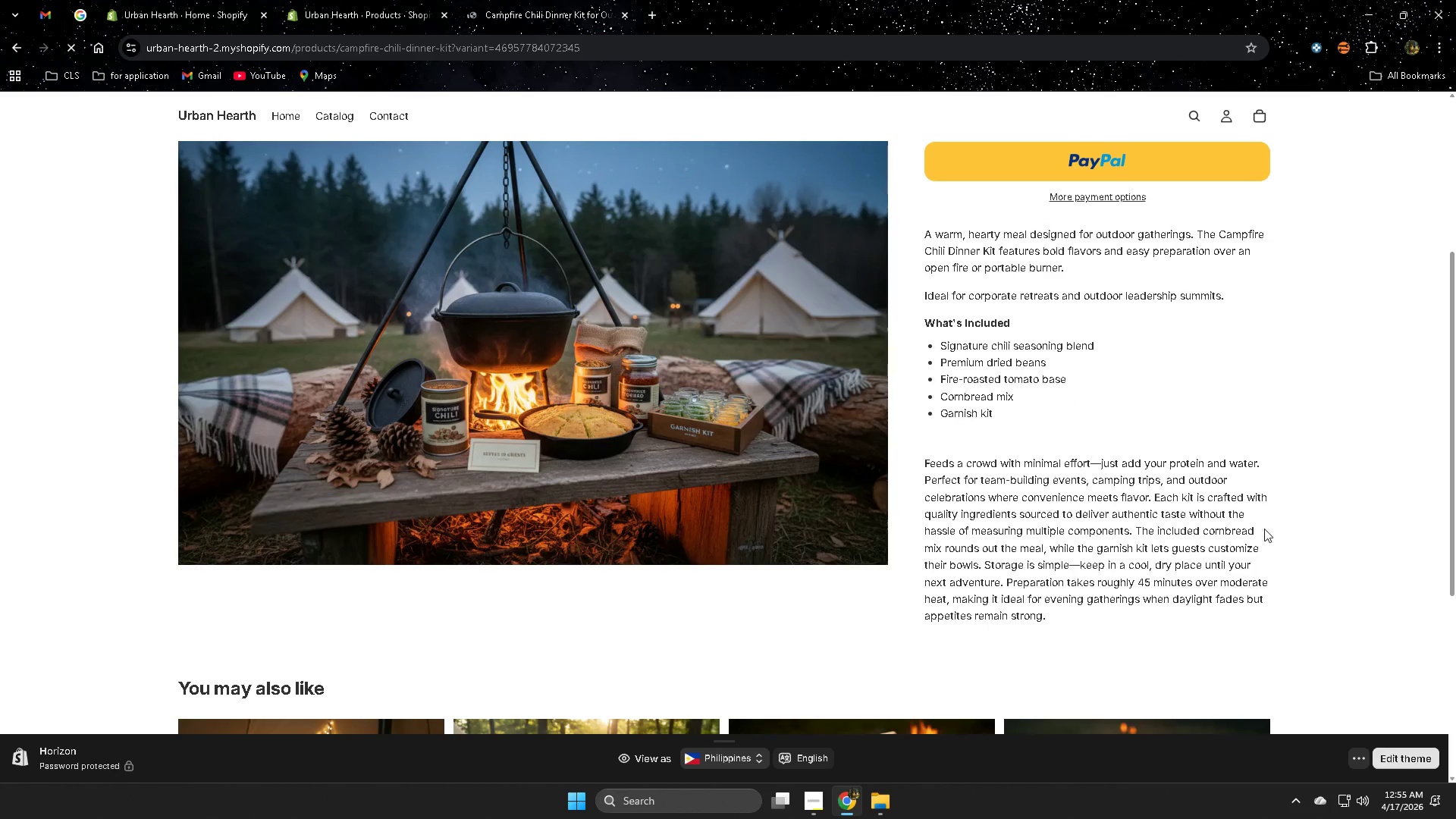 
scroll: coordinate [686, 396], scroll_direction: up, amount: 4.0
 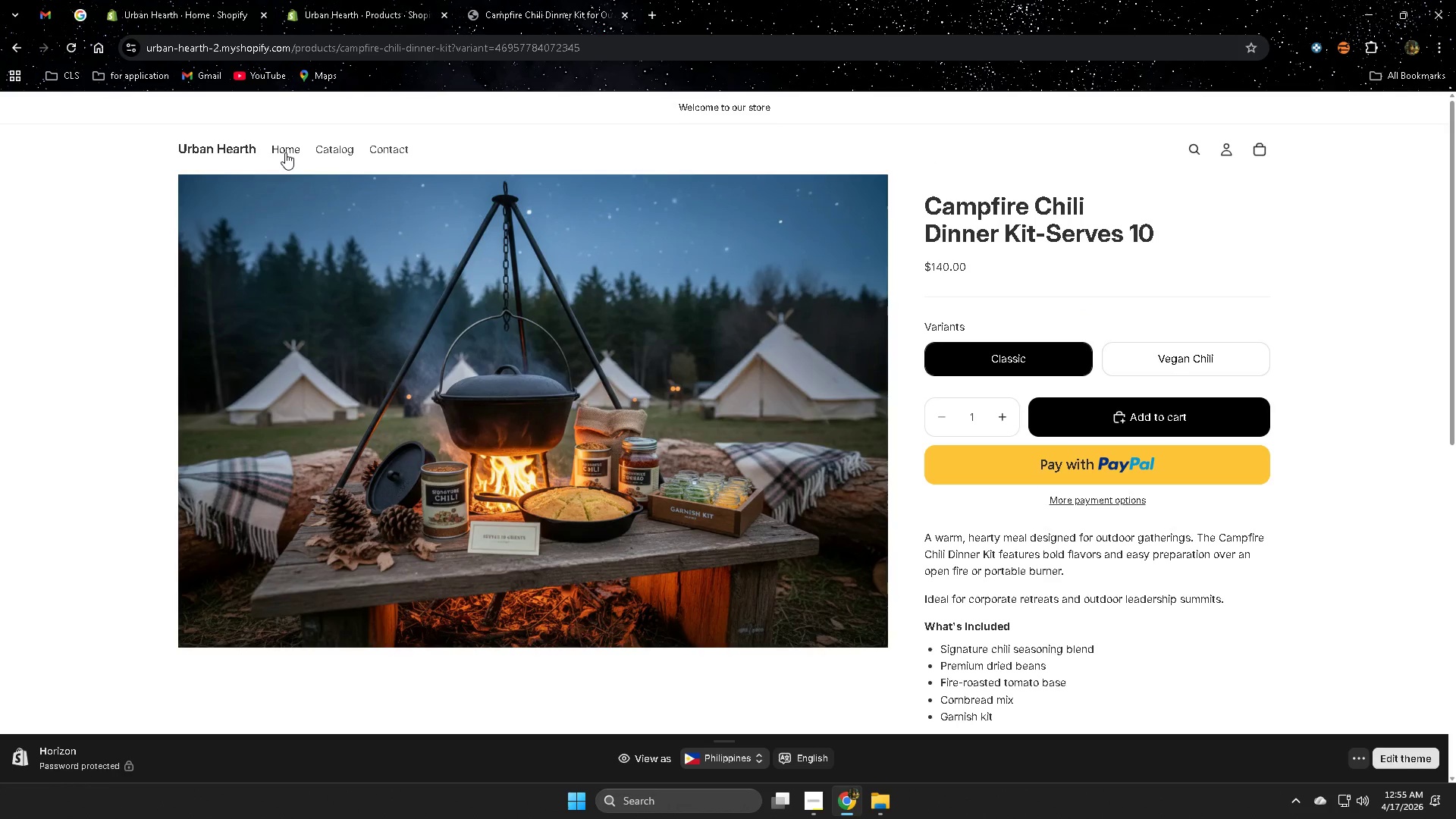 
left_click([306, 161])
 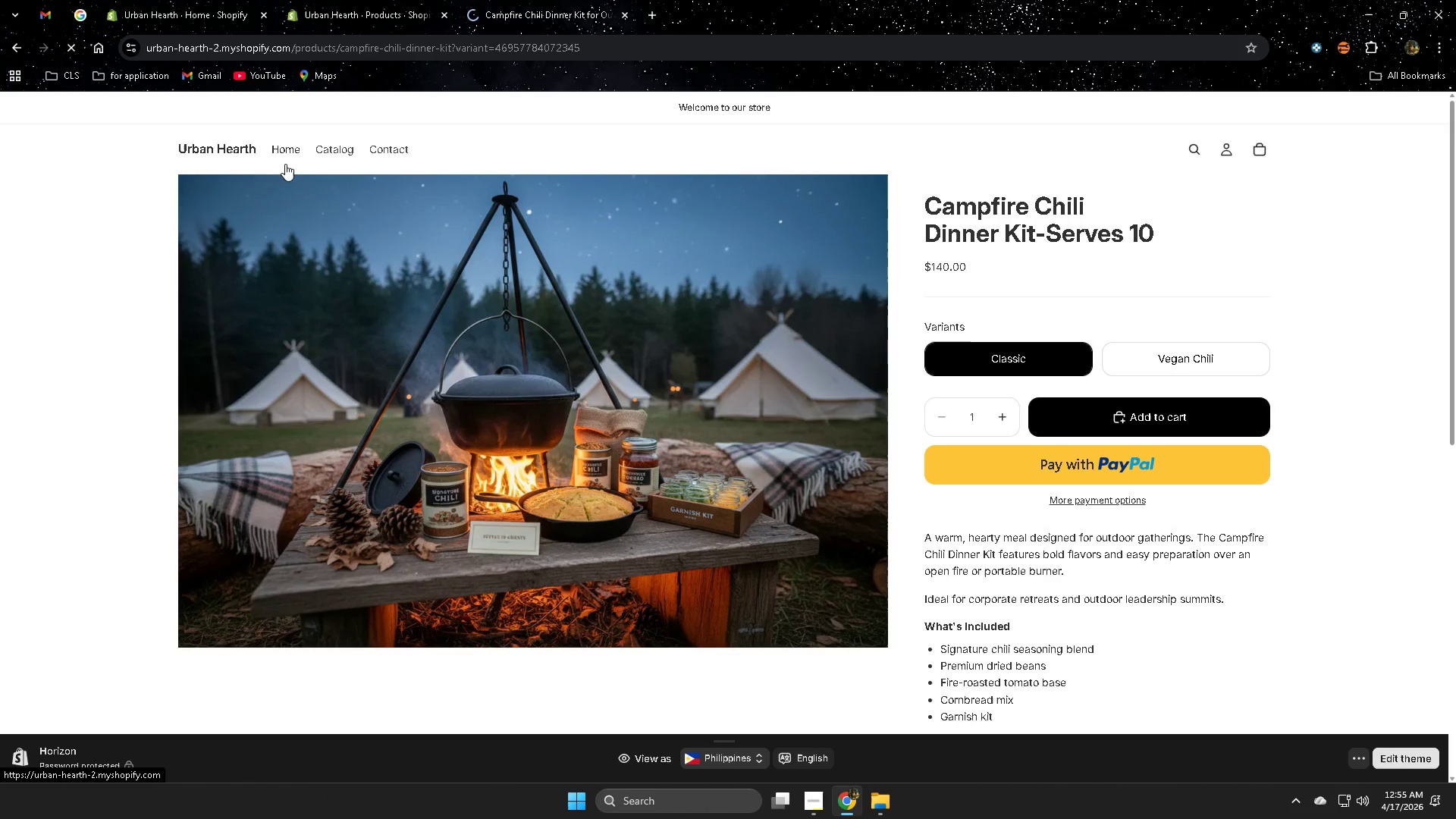 
left_click([284, 155])
 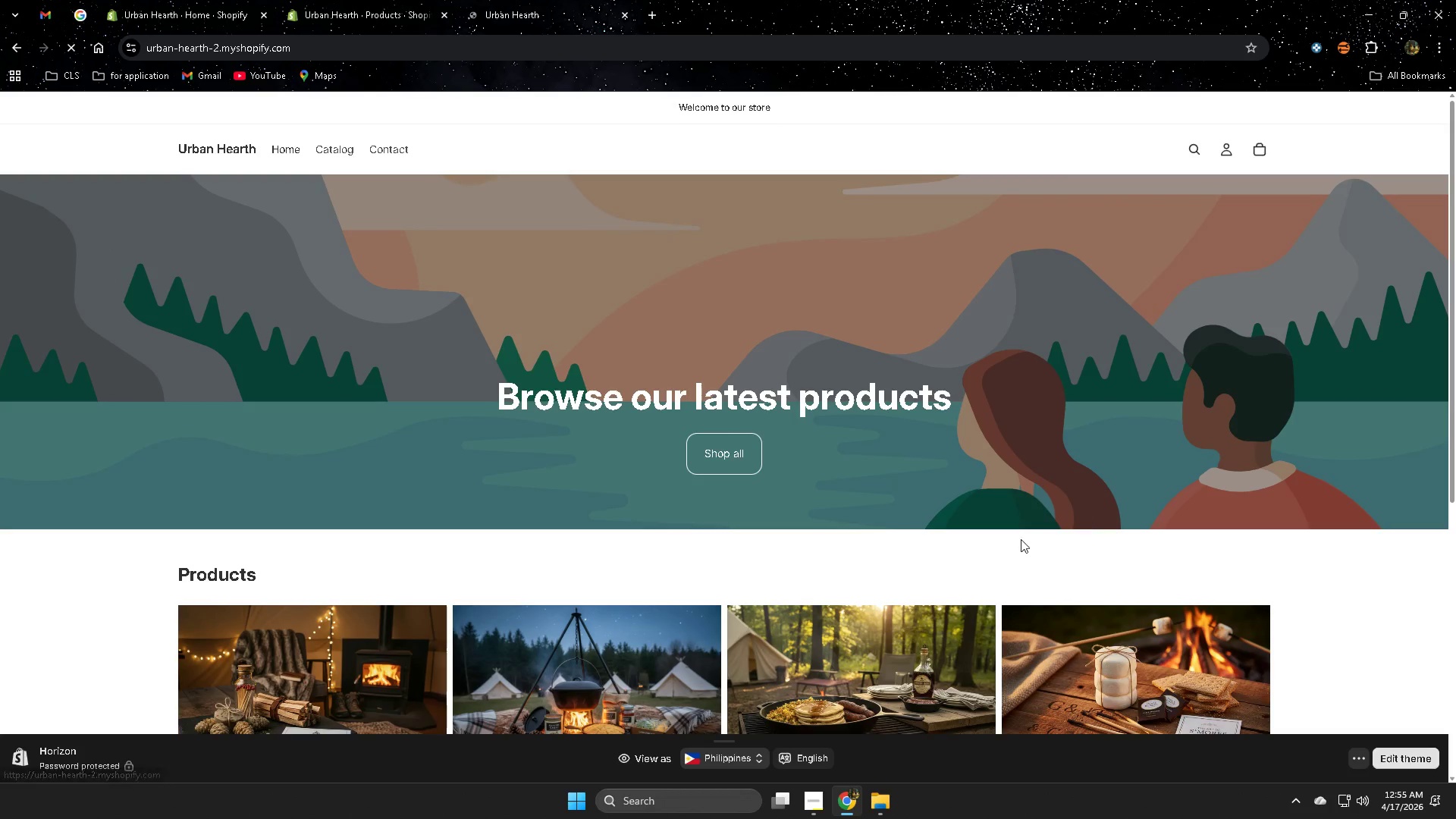 
scroll: coordinate [886, 523], scroll_direction: down, amount: 3.0
 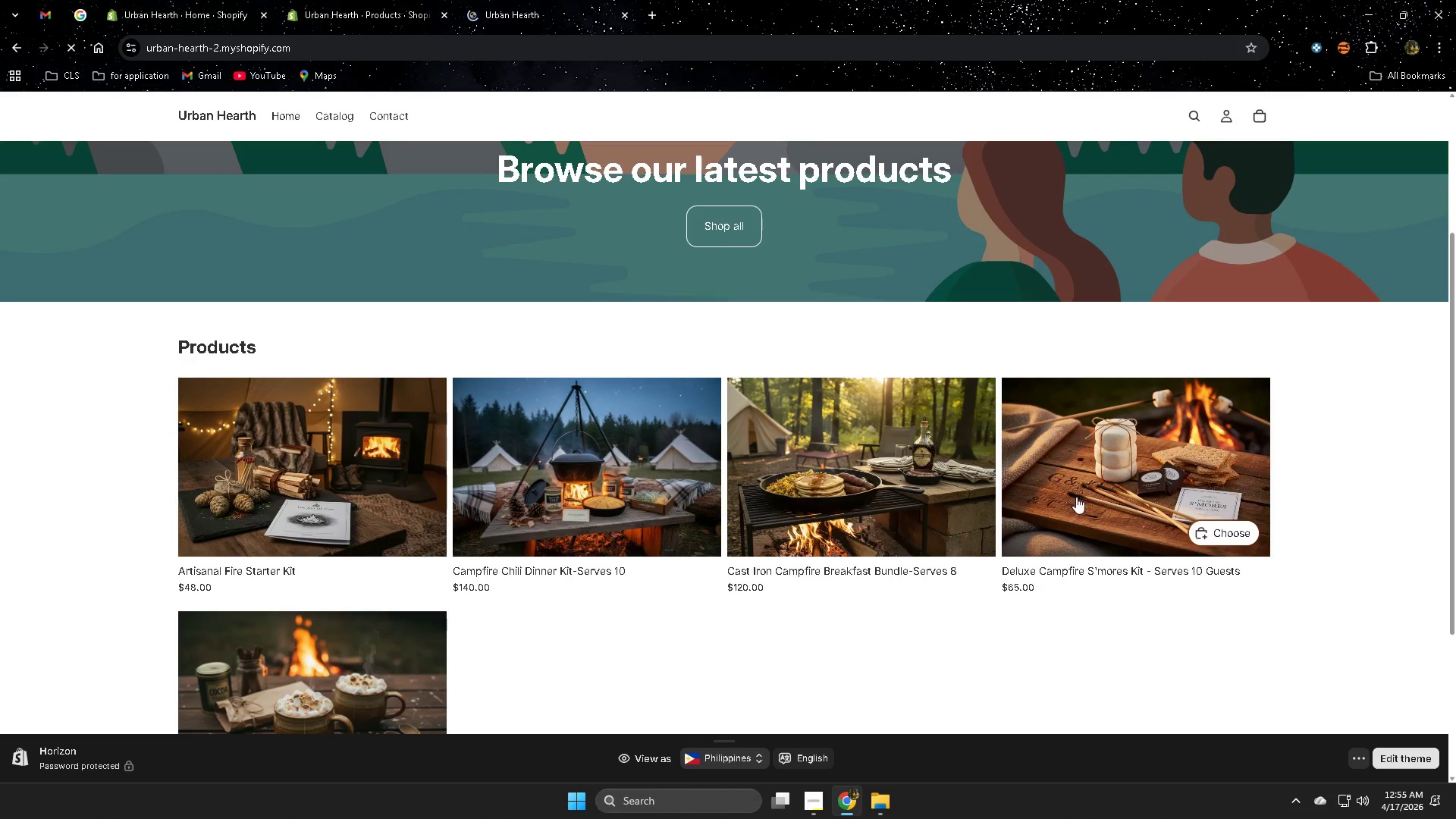 
left_click([1089, 486])
 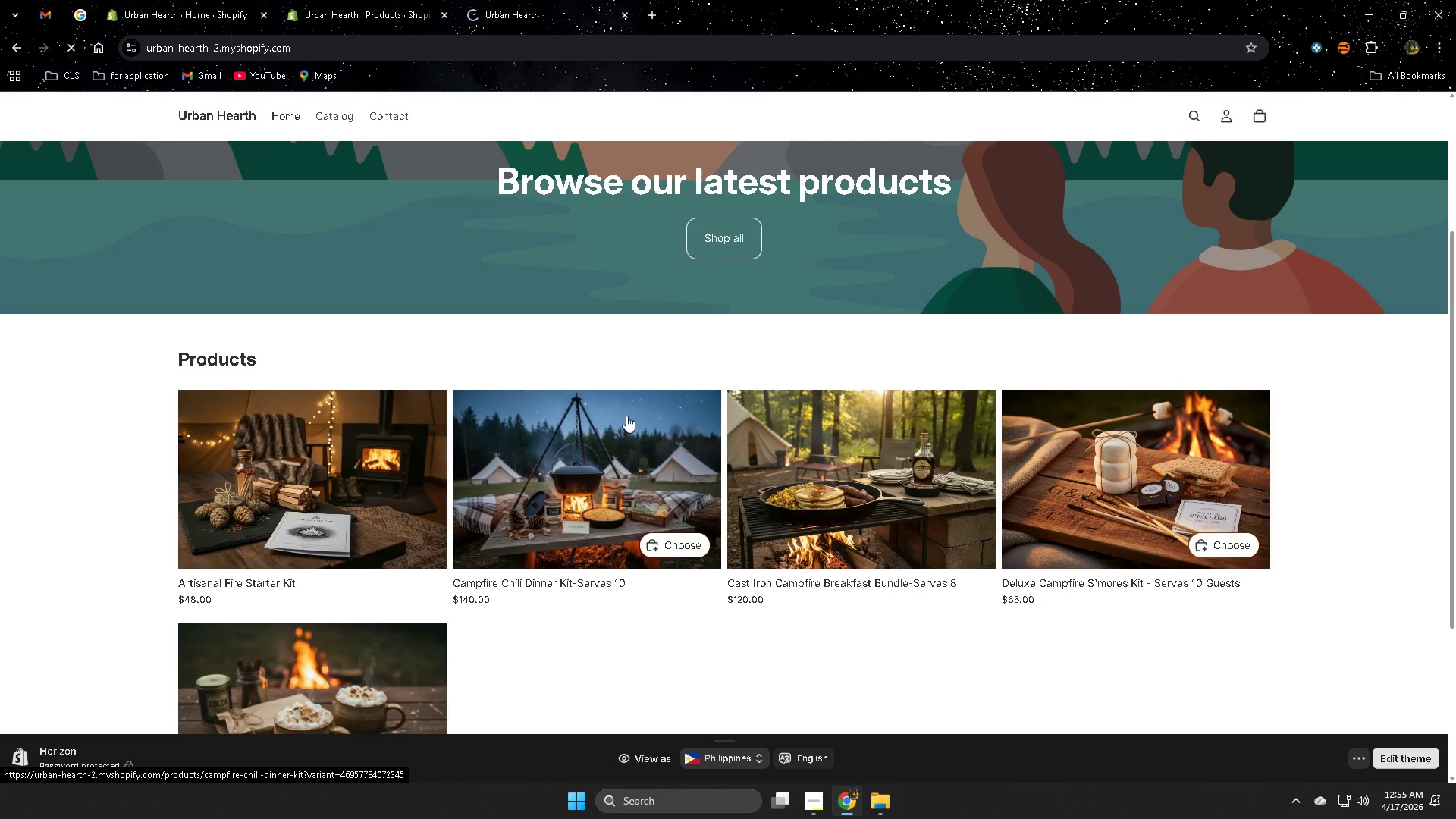 
scroll: coordinate [538, 430], scroll_direction: down, amount: 3.0
 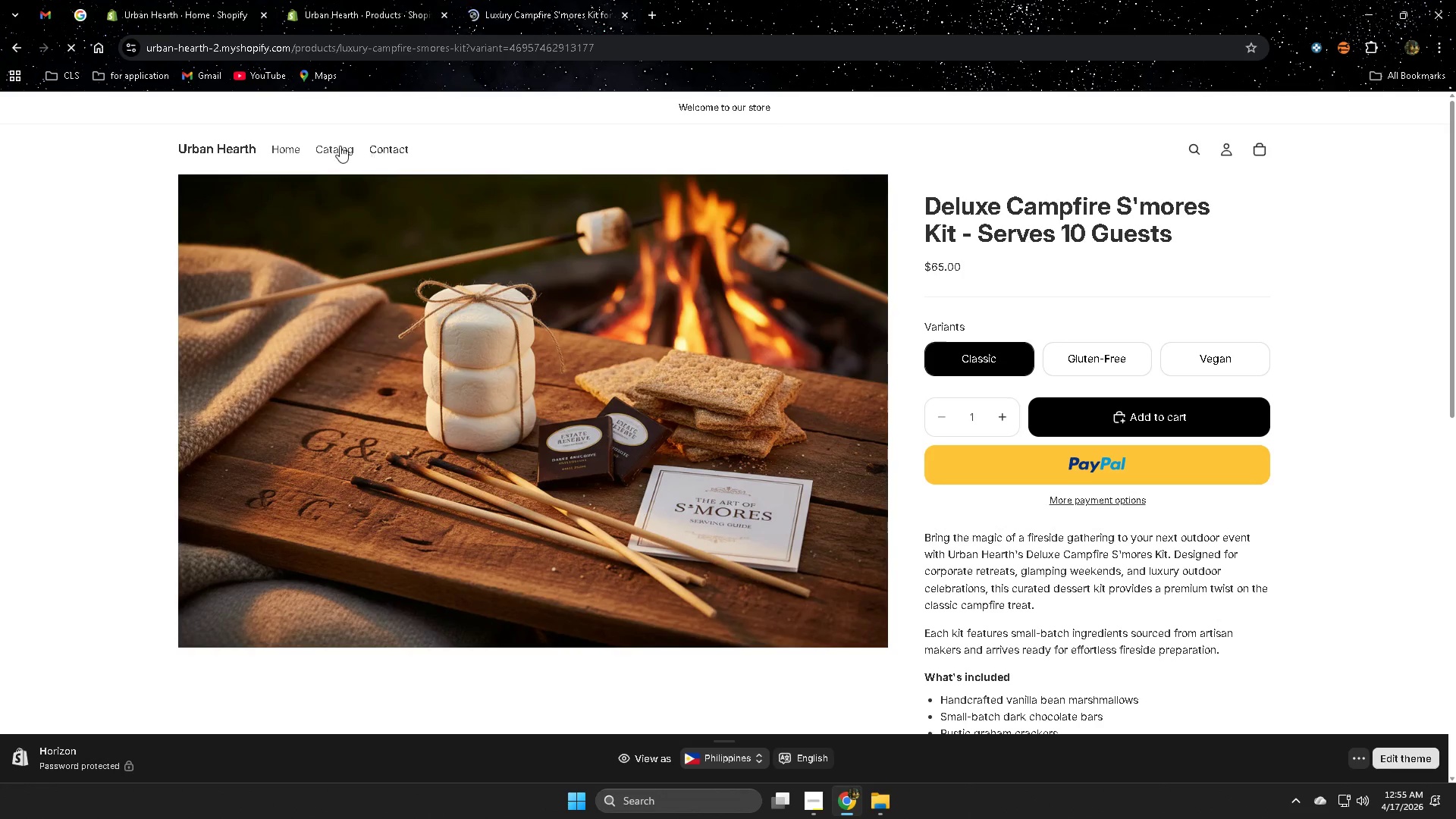 
left_click([277, 148])
 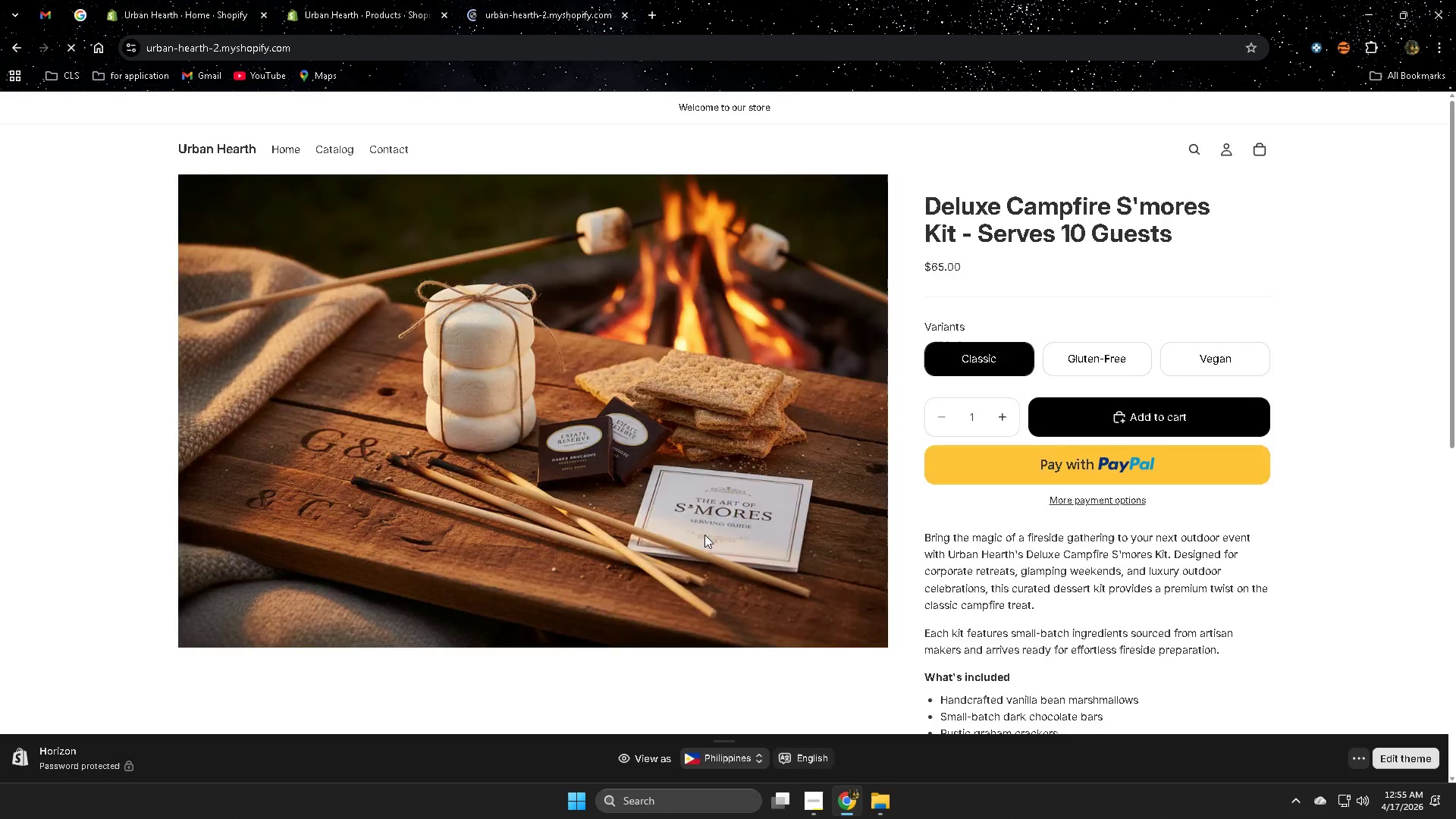 
scroll: coordinate [701, 538], scroll_direction: down, amount: 6.0
 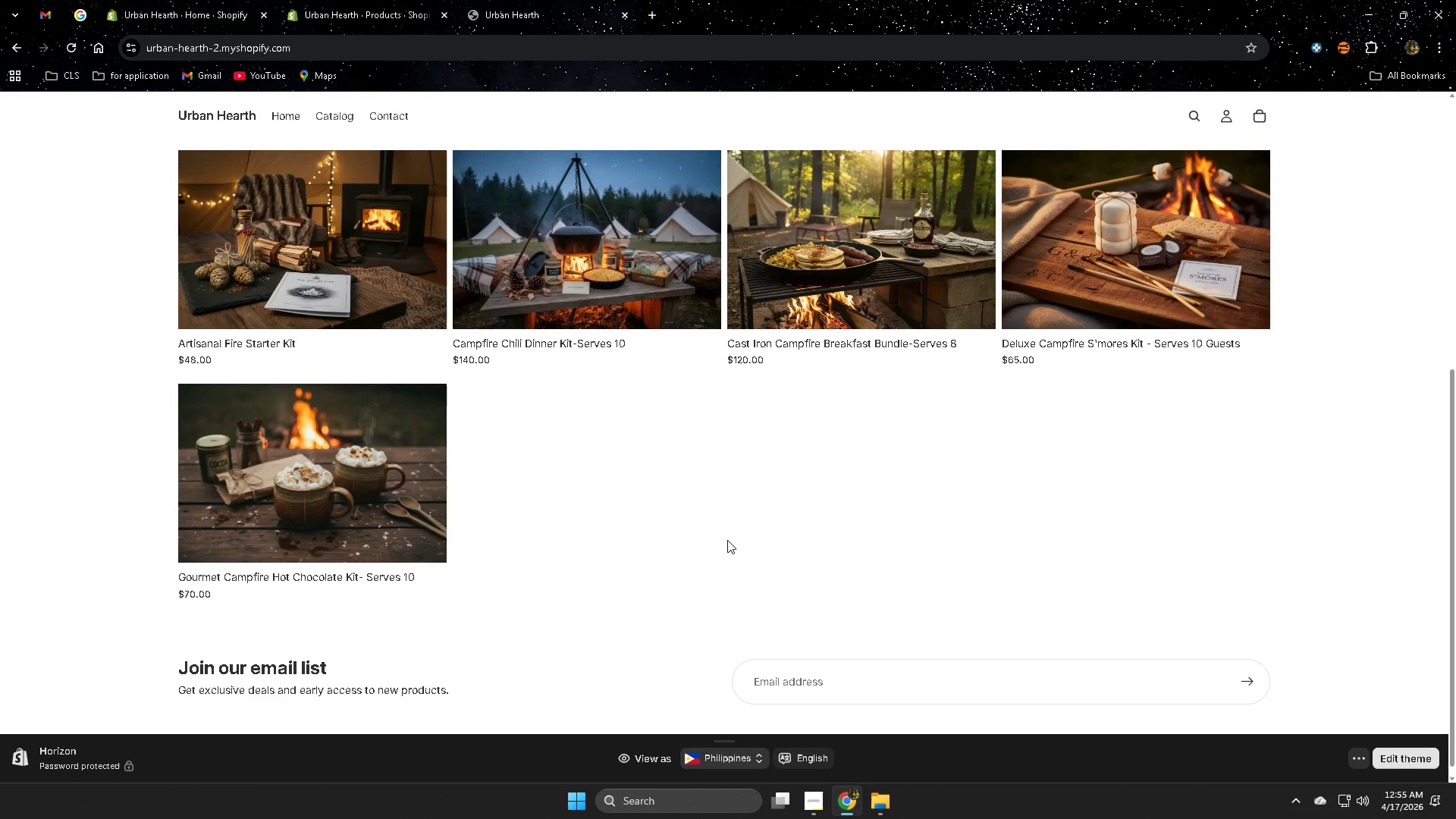 
mouse_move([412, 482])
 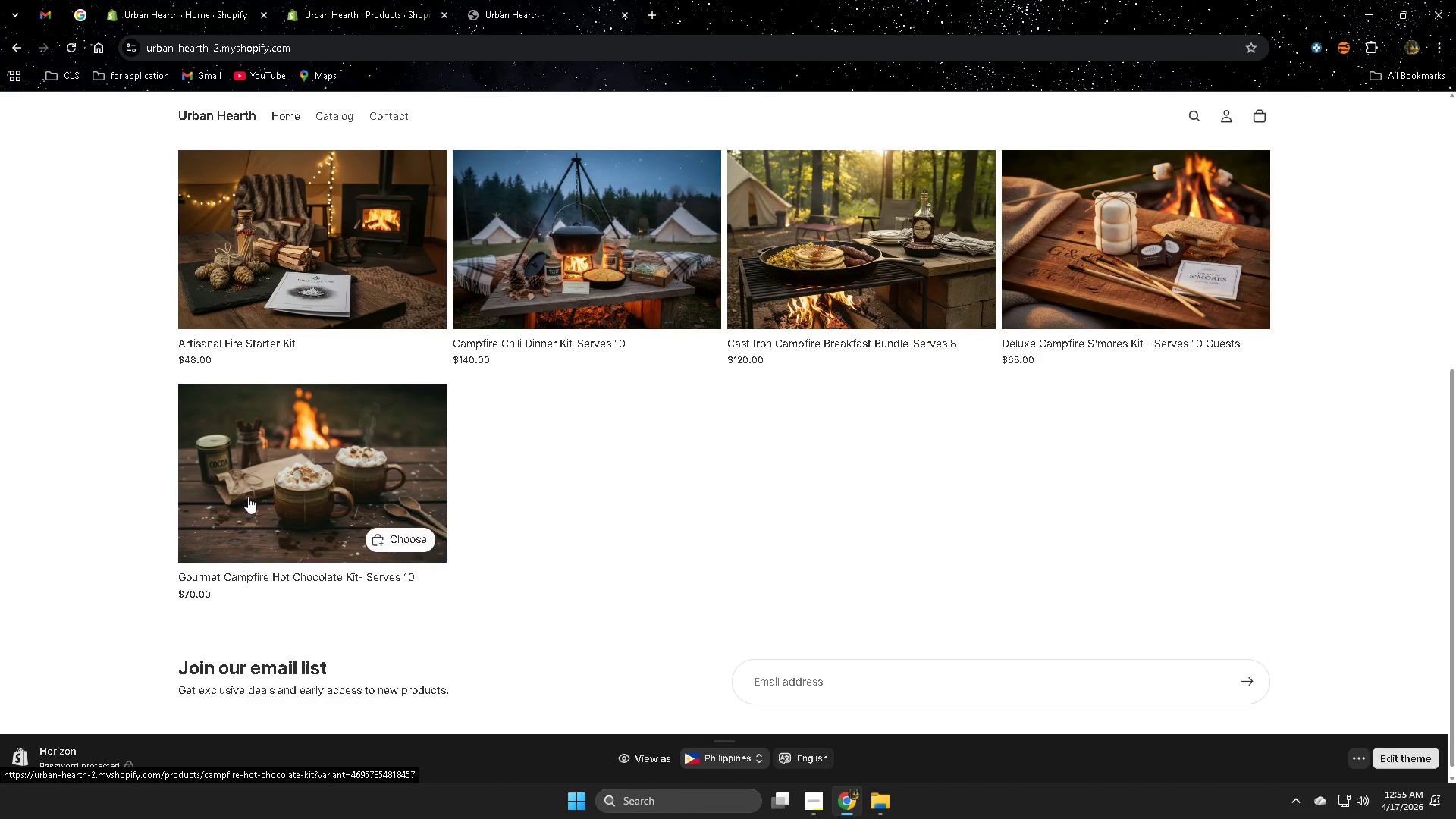 
left_click([299, 496])
 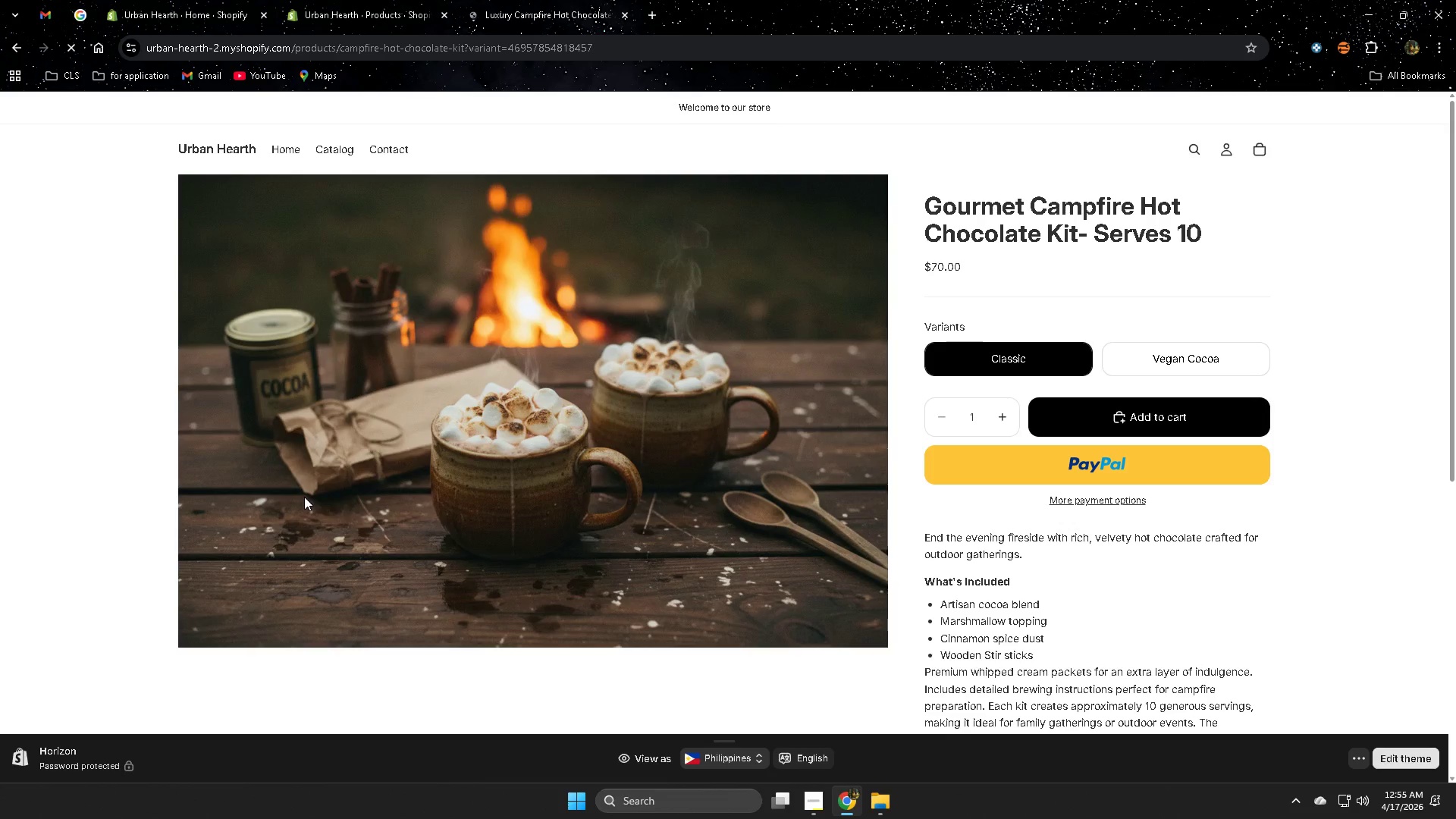 
scroll: coordinate [1260, 513], scroll_direction: down, amount: 4.0
 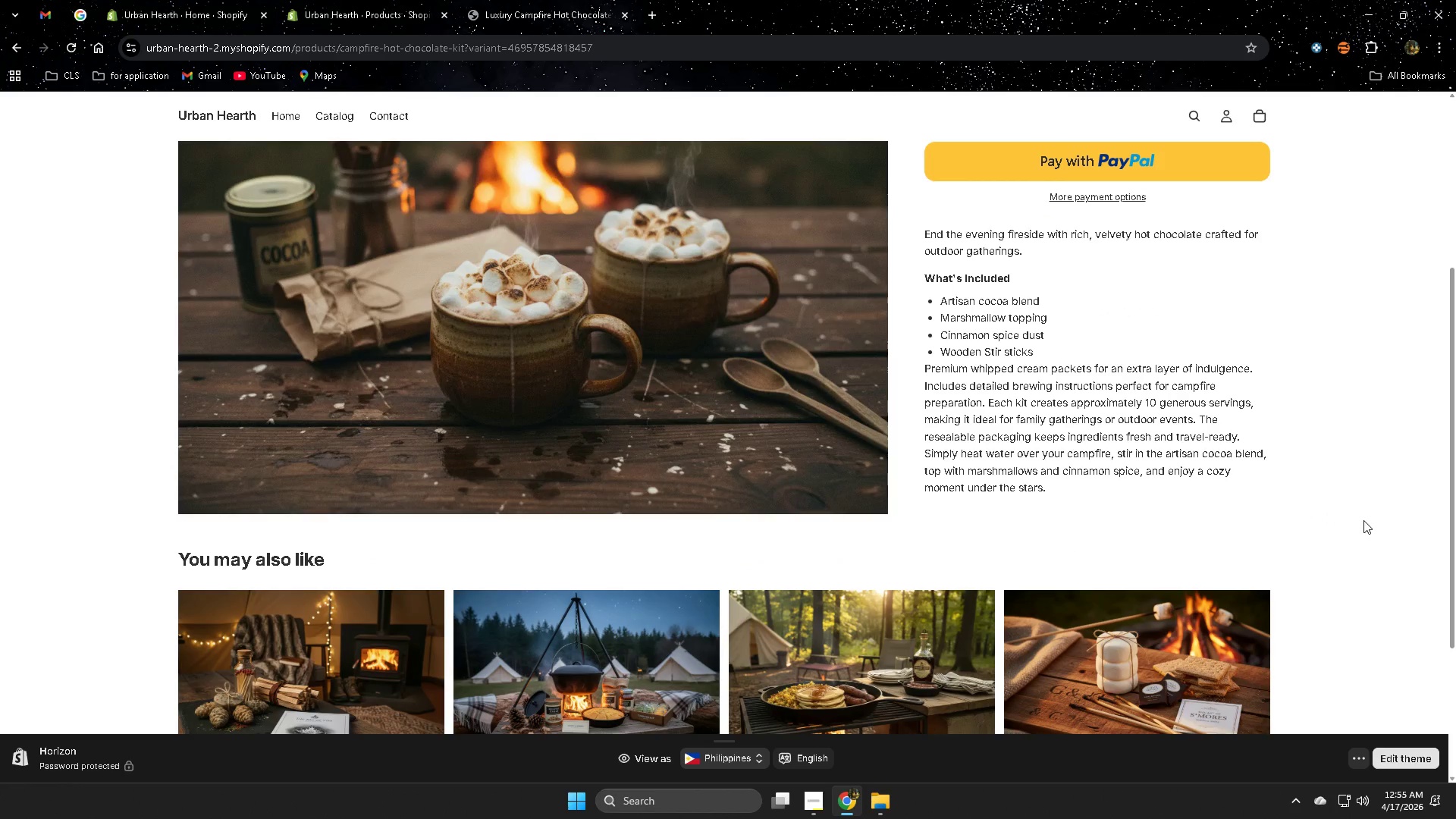 
wait(5.81)
 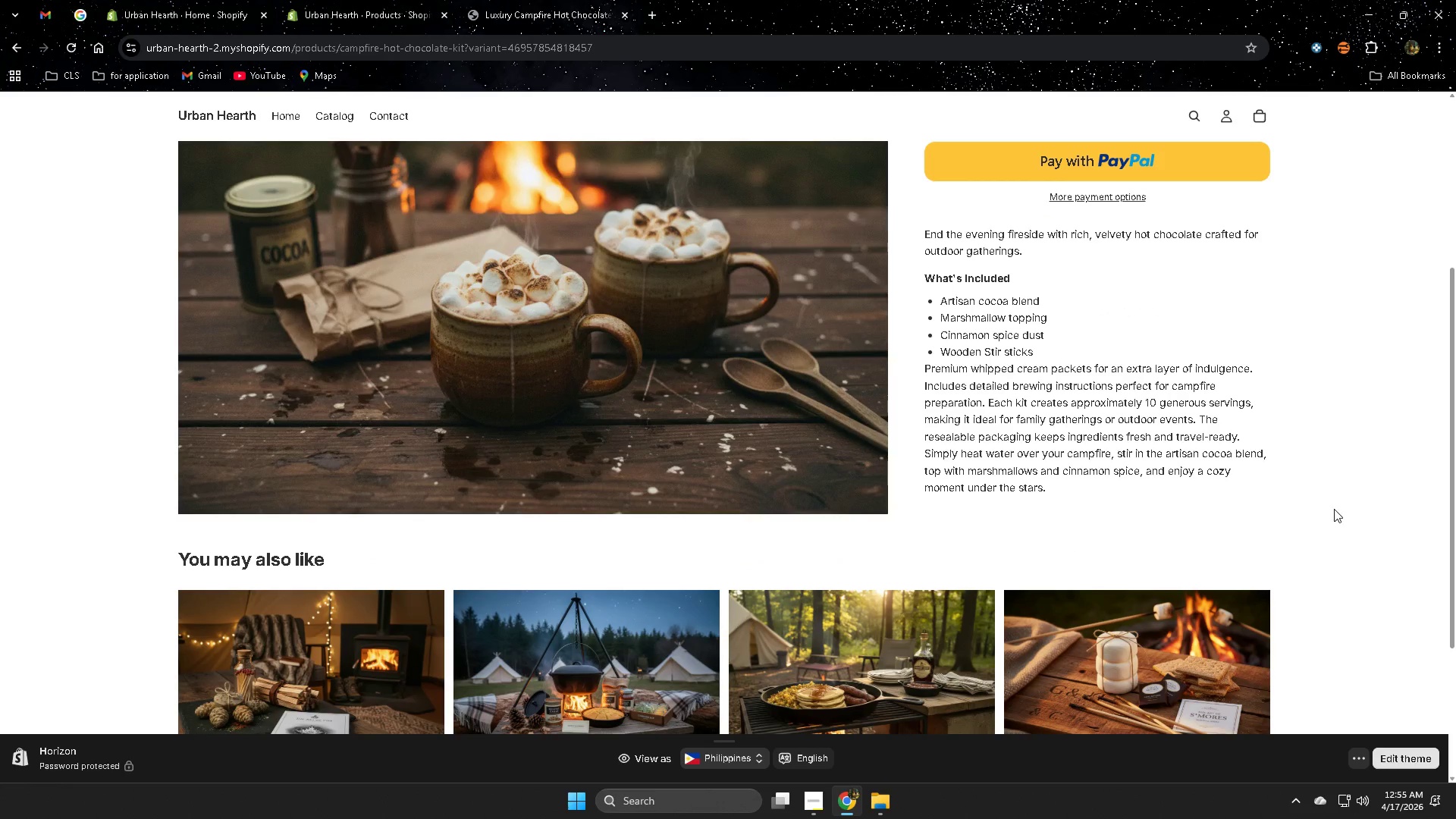 
scroll: coordinate [1291, 524], scroll_direction: up, amount: 1.0
 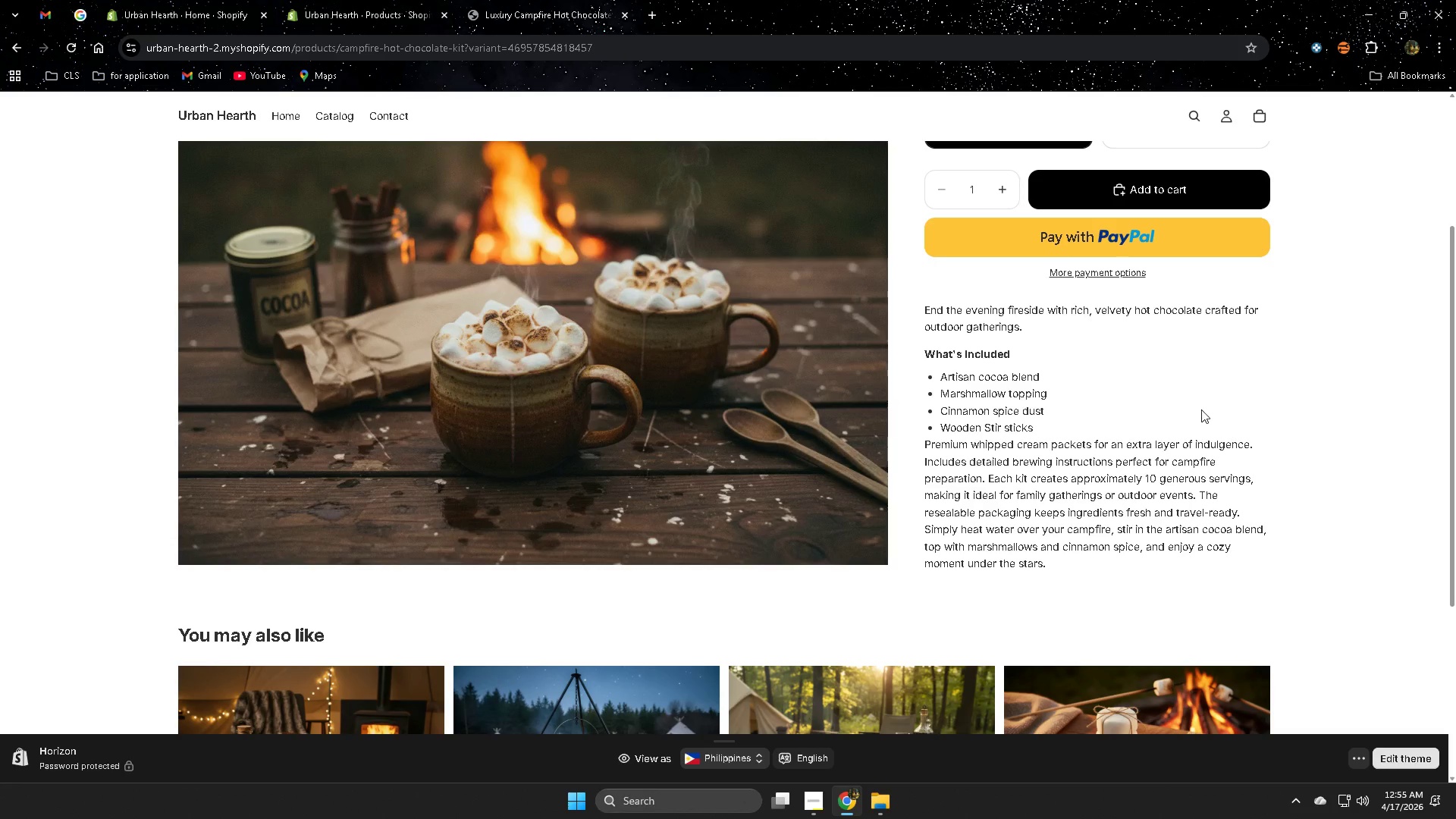 
wait(9.79)
 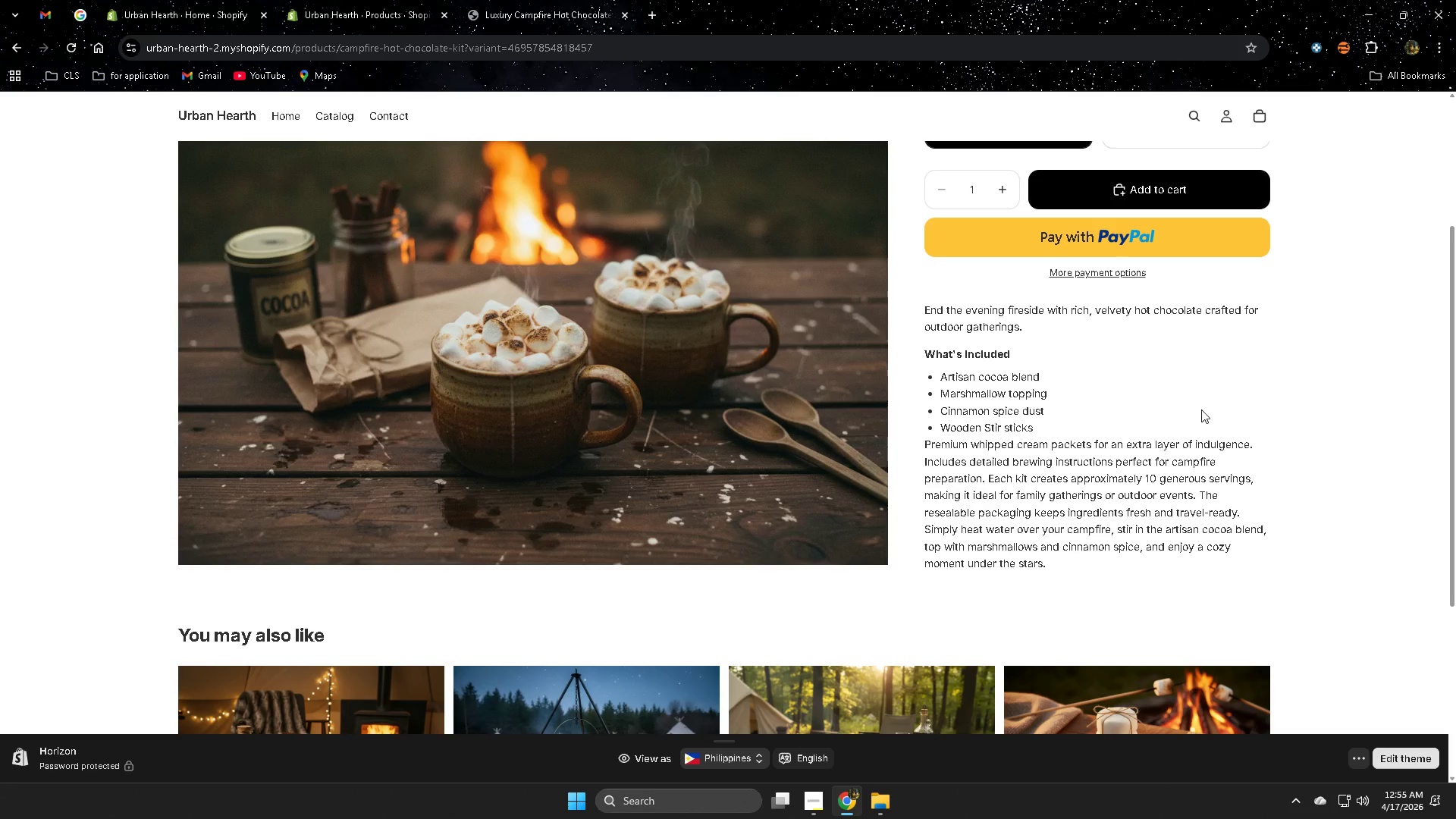 
scroll: coordinate [412, 280], scroll_direction: up, amount: 6.0
 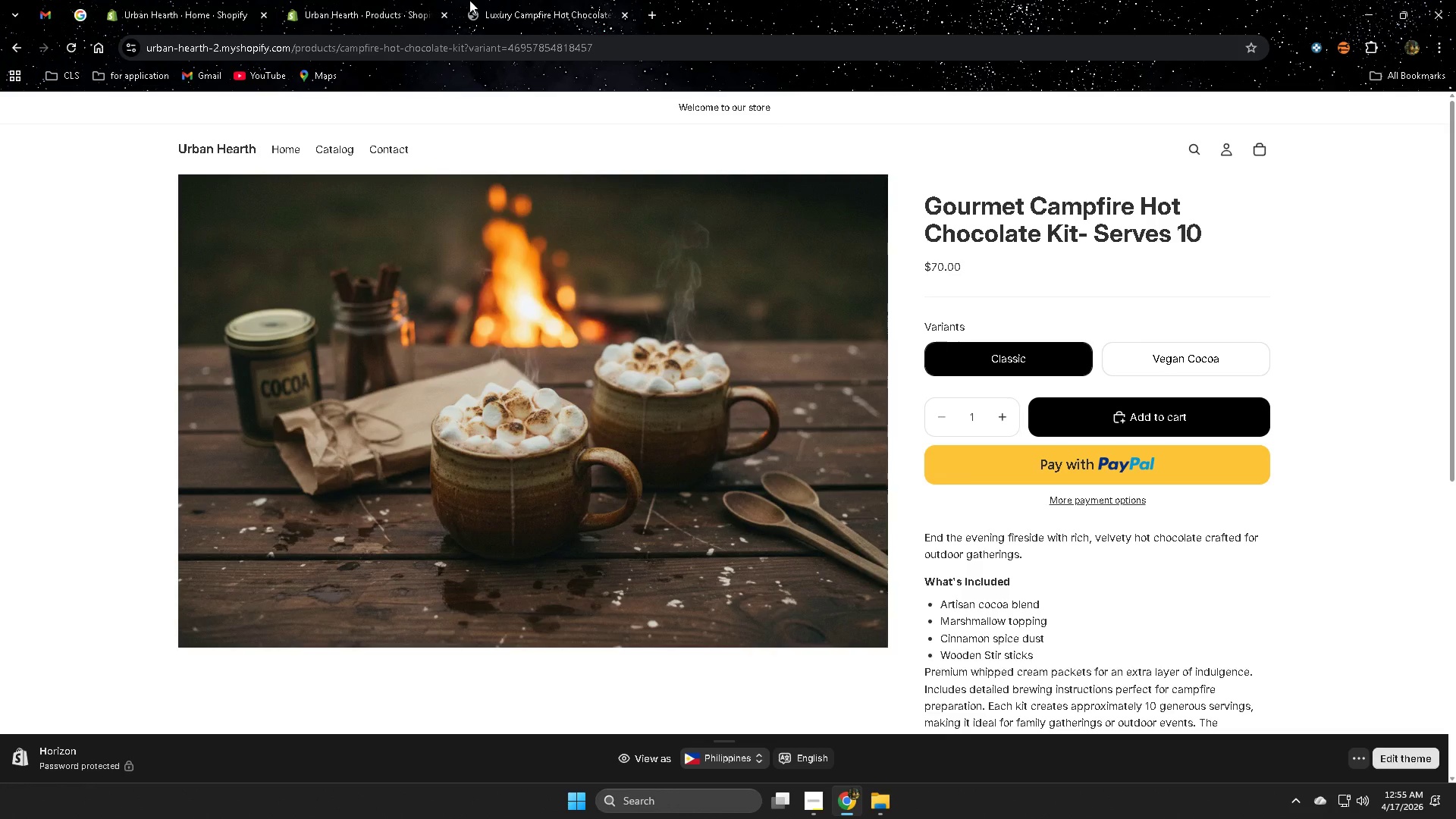 
double_click([352, 0])
 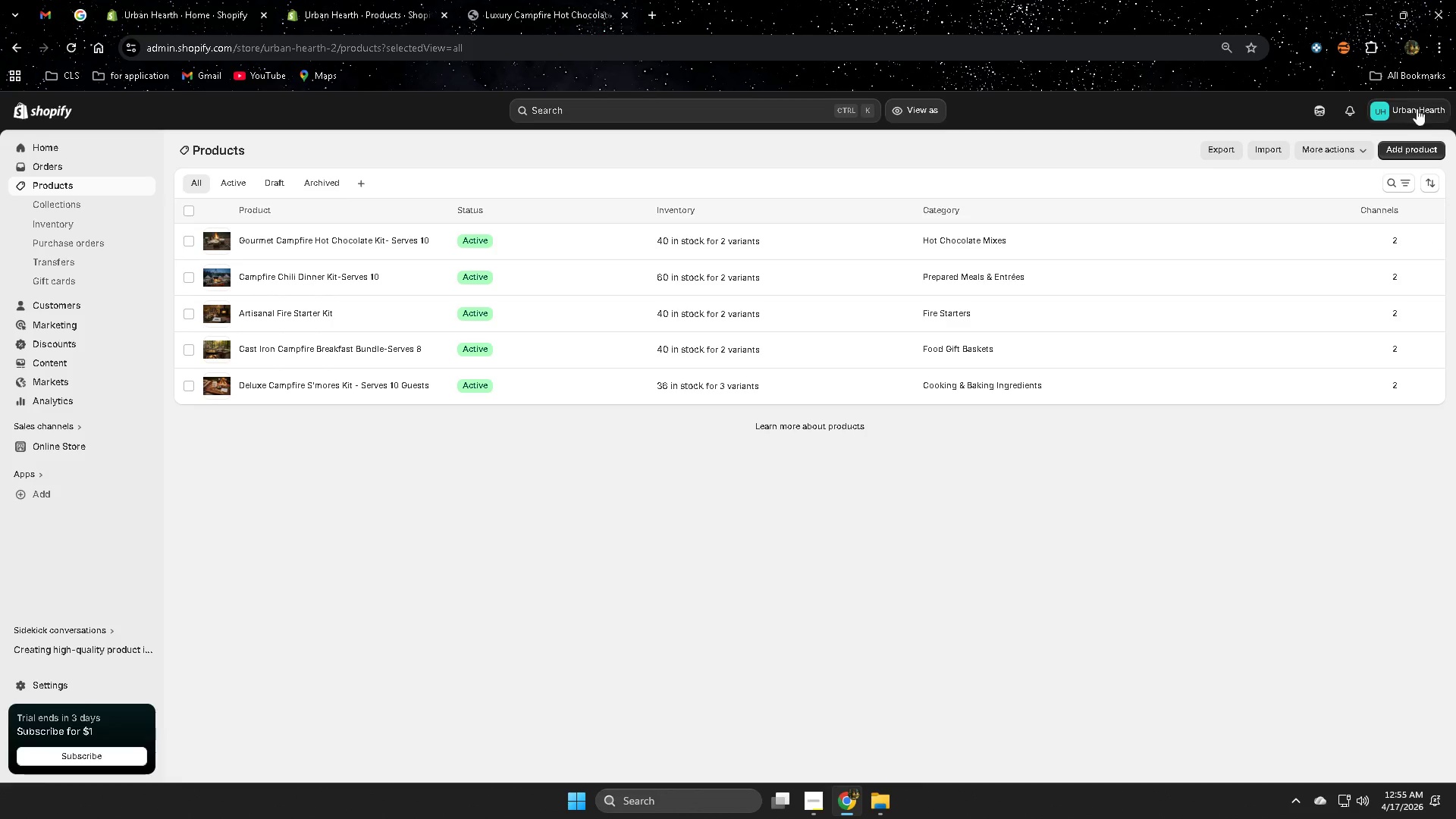 
left_click([1426, 150])
 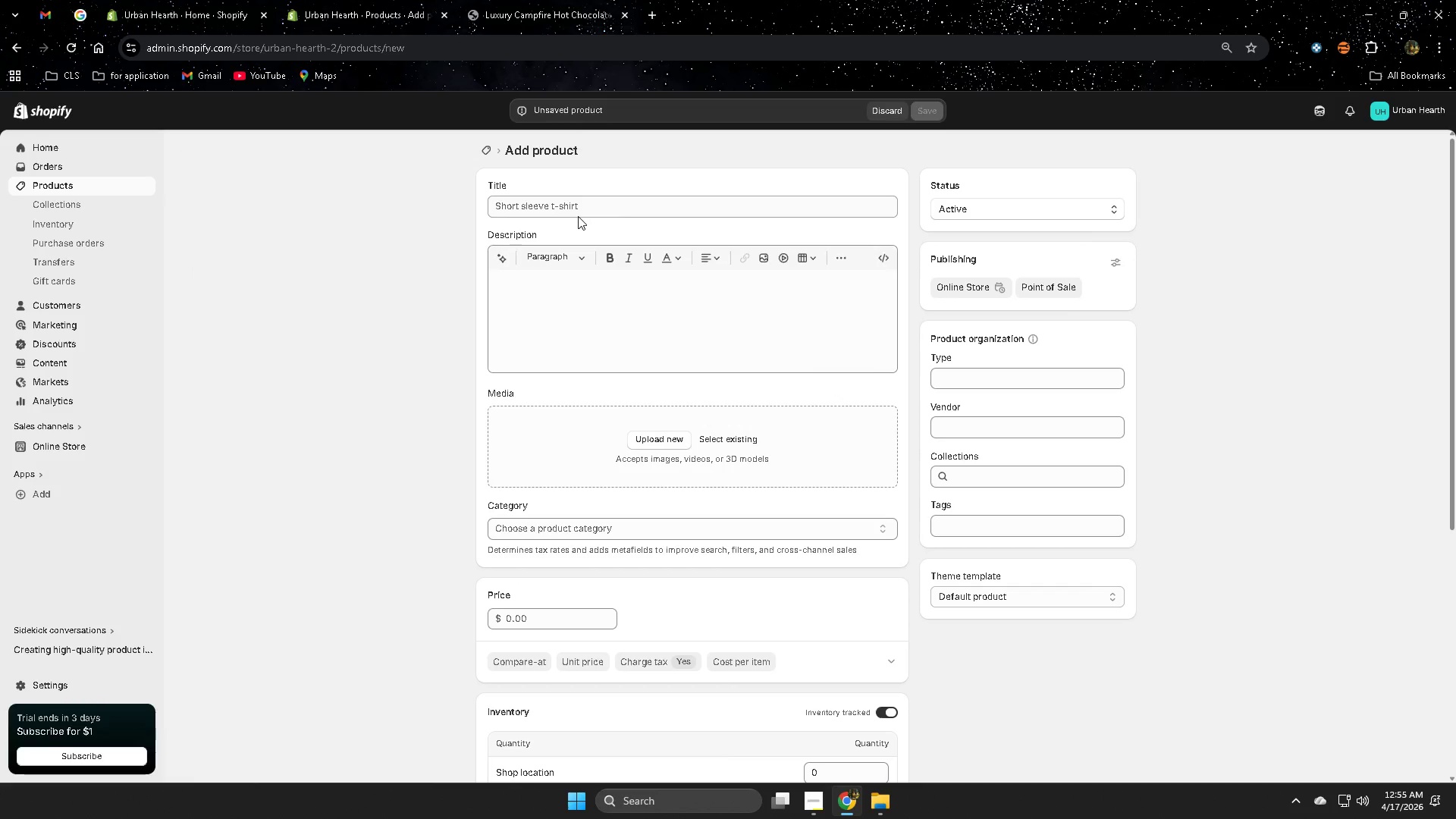 
wait(19.94)
 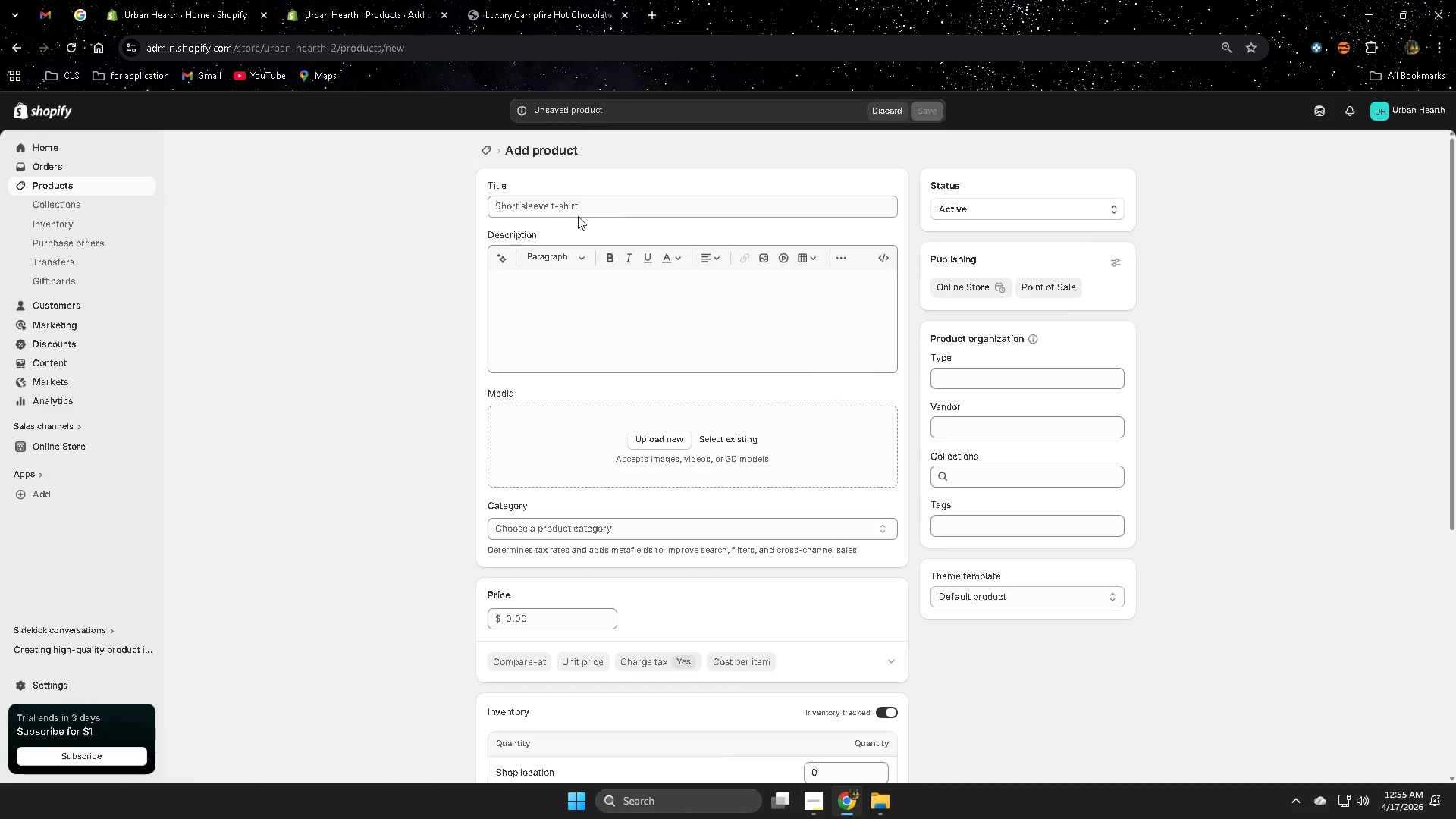 
left_click([819, 794])